 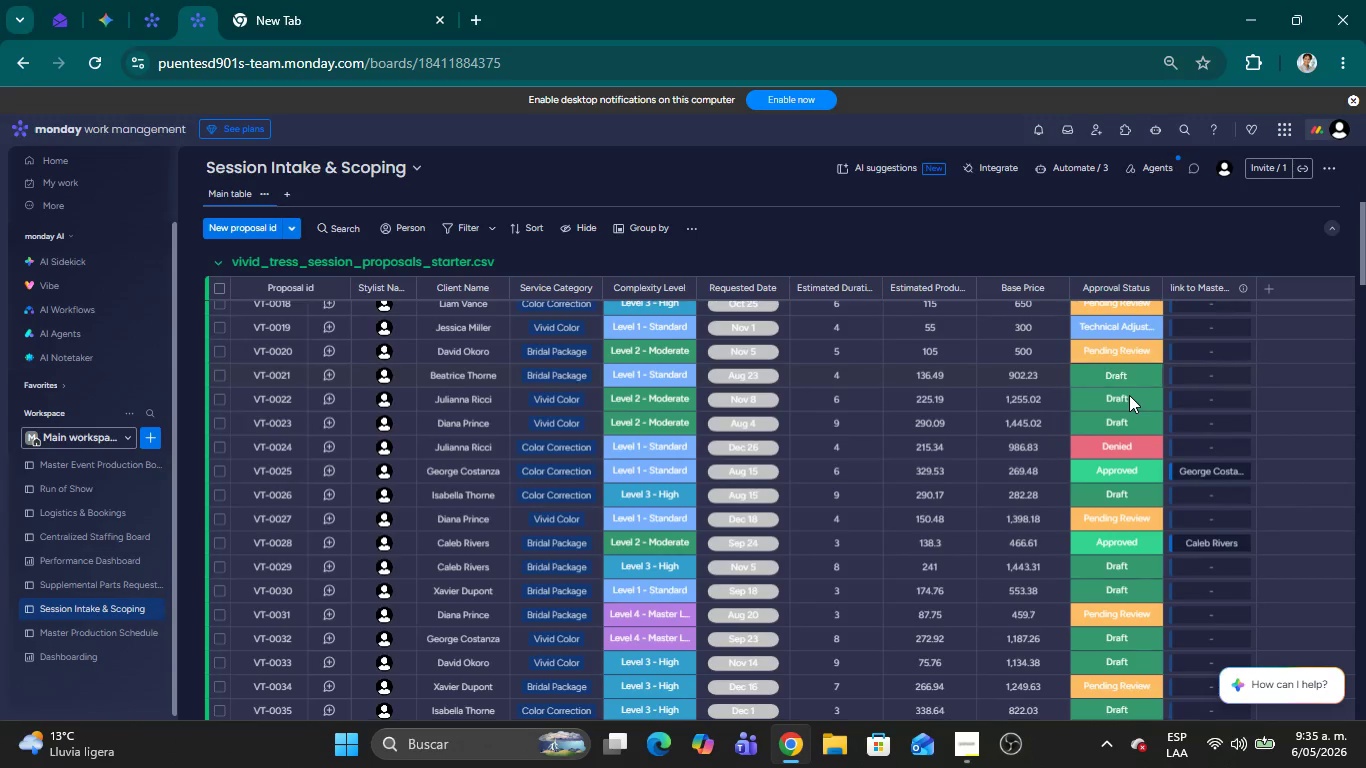 
scroll: coordinate [1114, 486], scroll_direction: down, amount: 2.0
 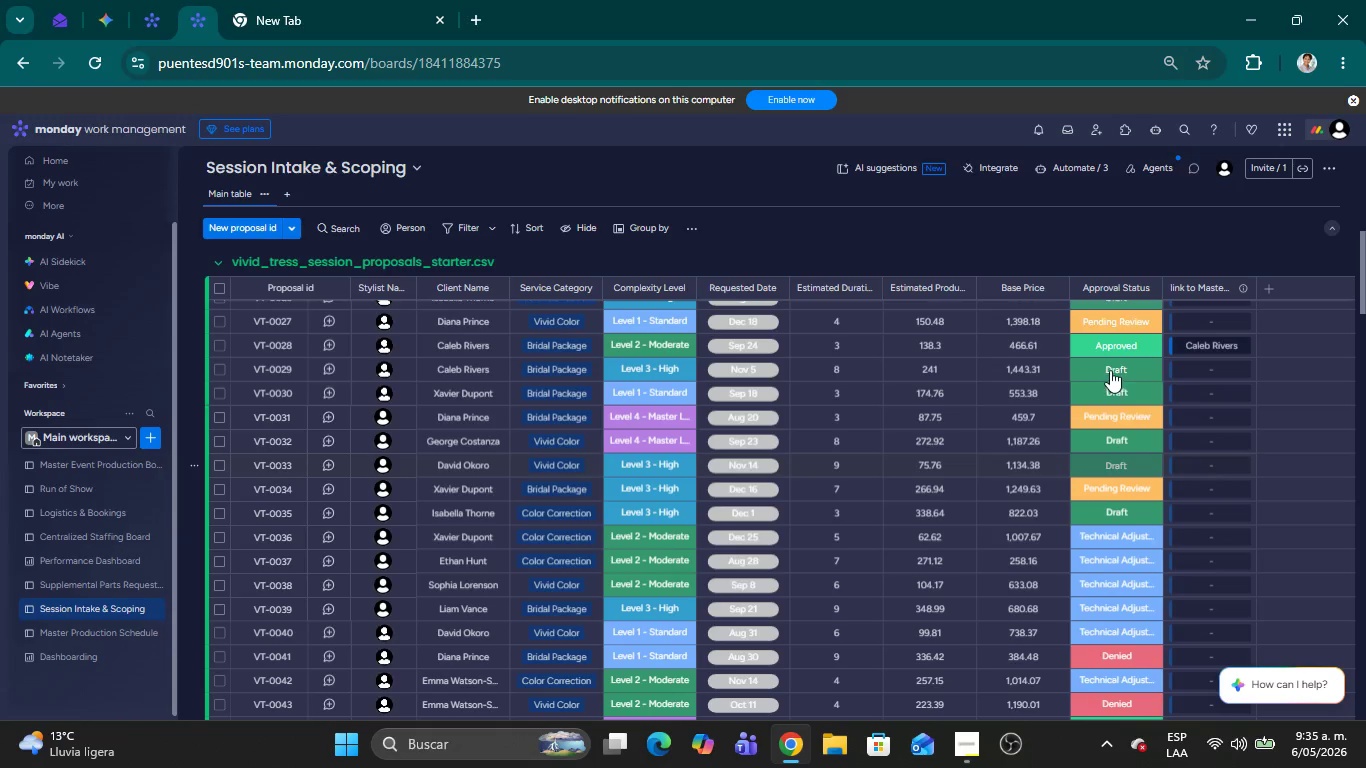 
wait(5.69)
 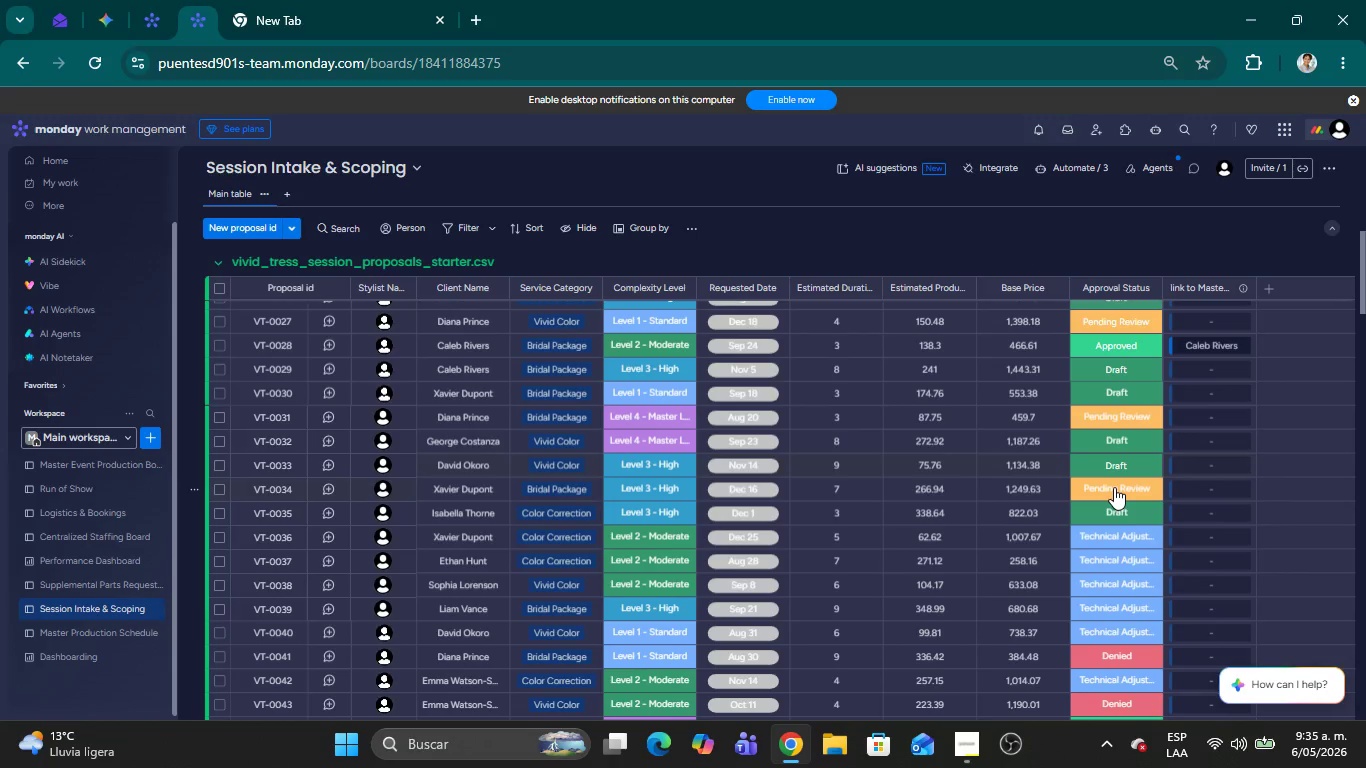 
scroll: coordinate [1118, 521], scroll_direction: down, amount: 2.0
 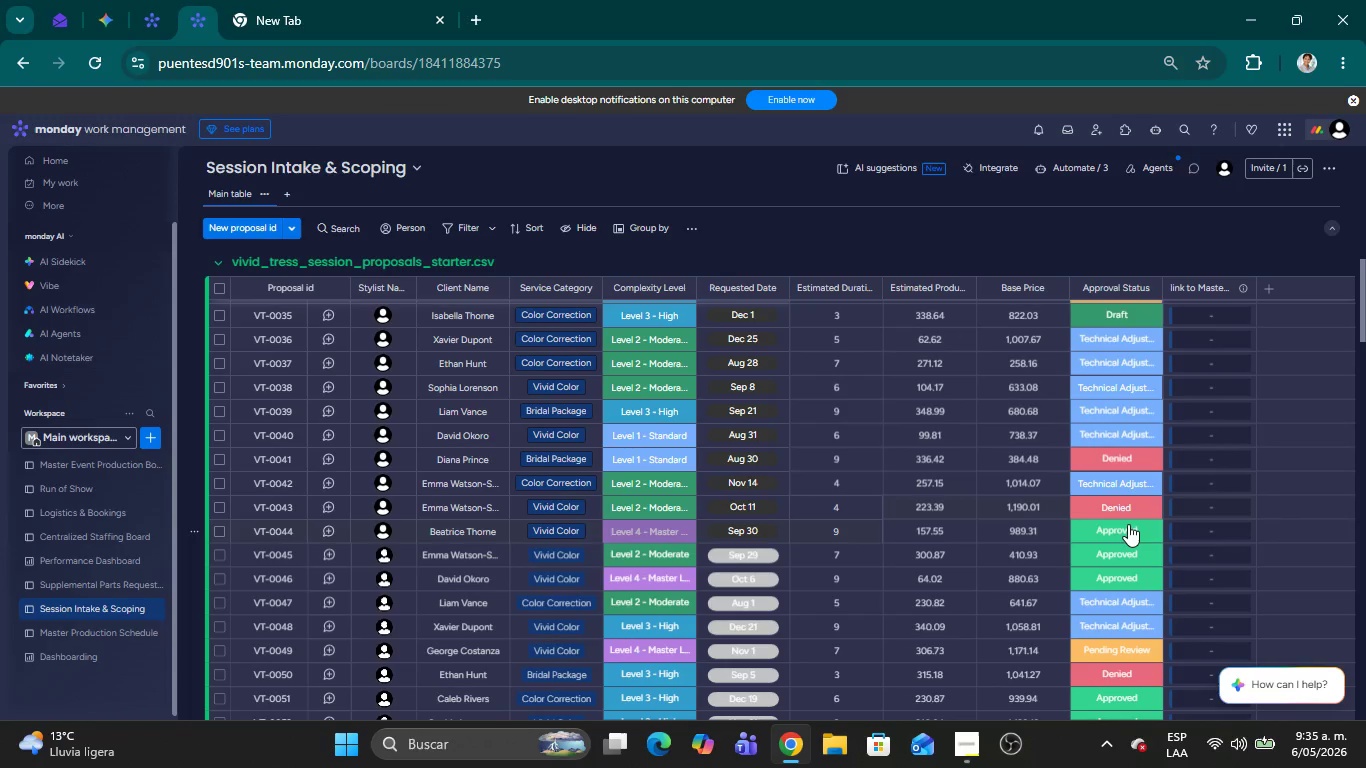 
left_click([1128, 530])
 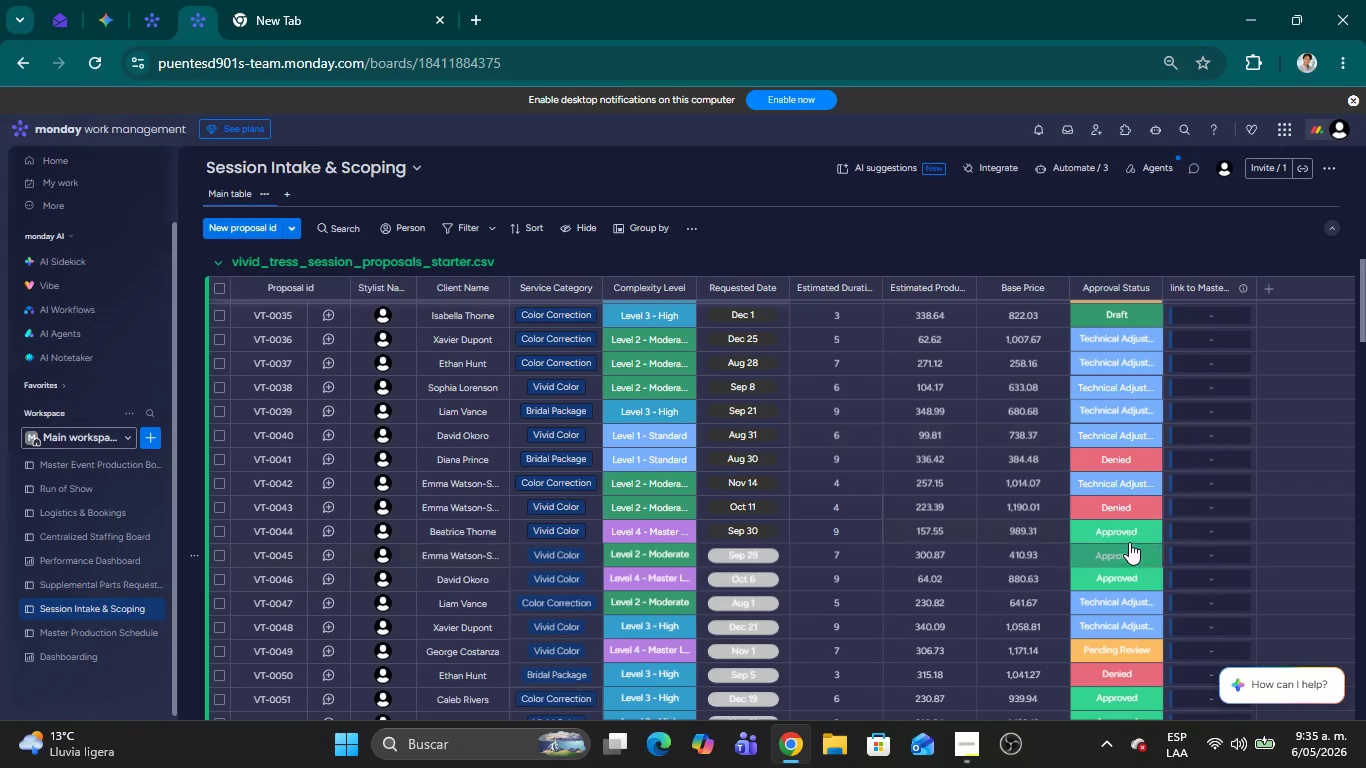 
left_click([1099, 534])
 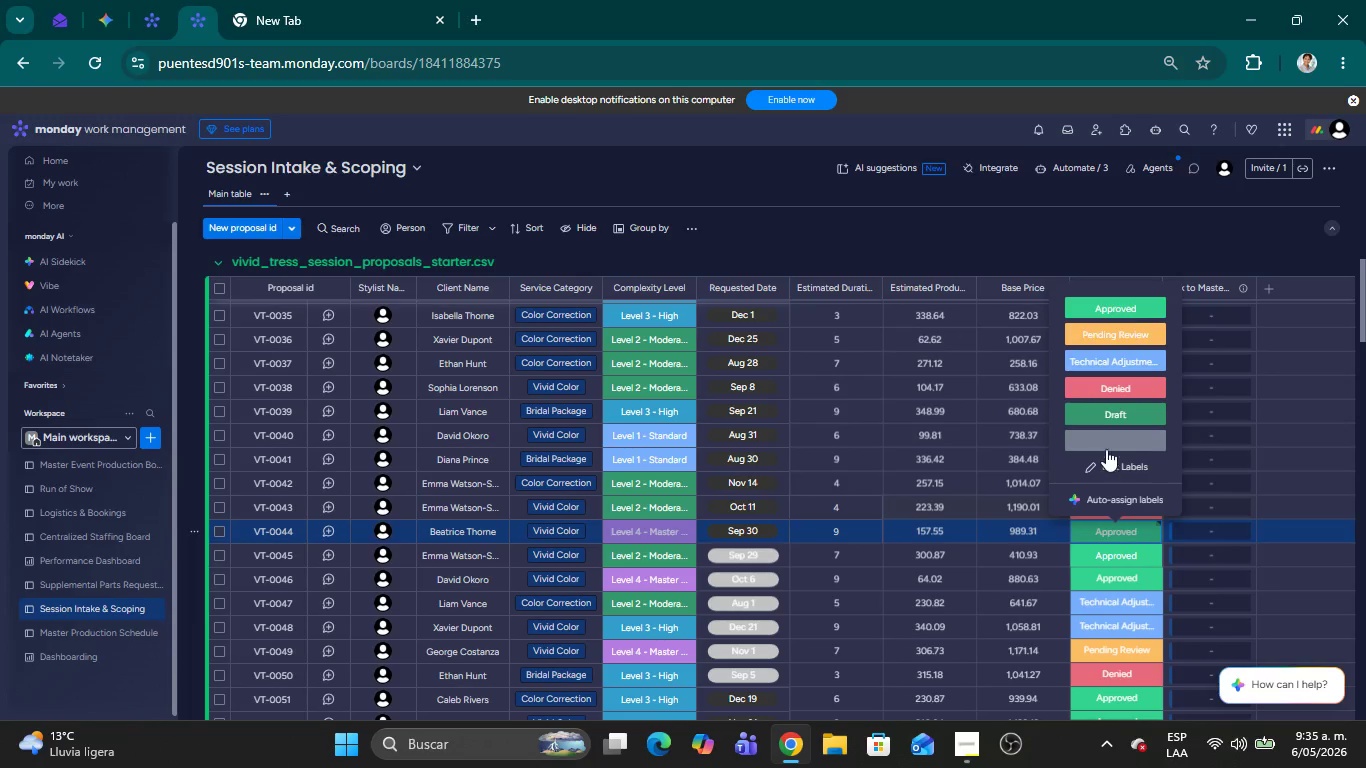 
left_click([1099, 437])
 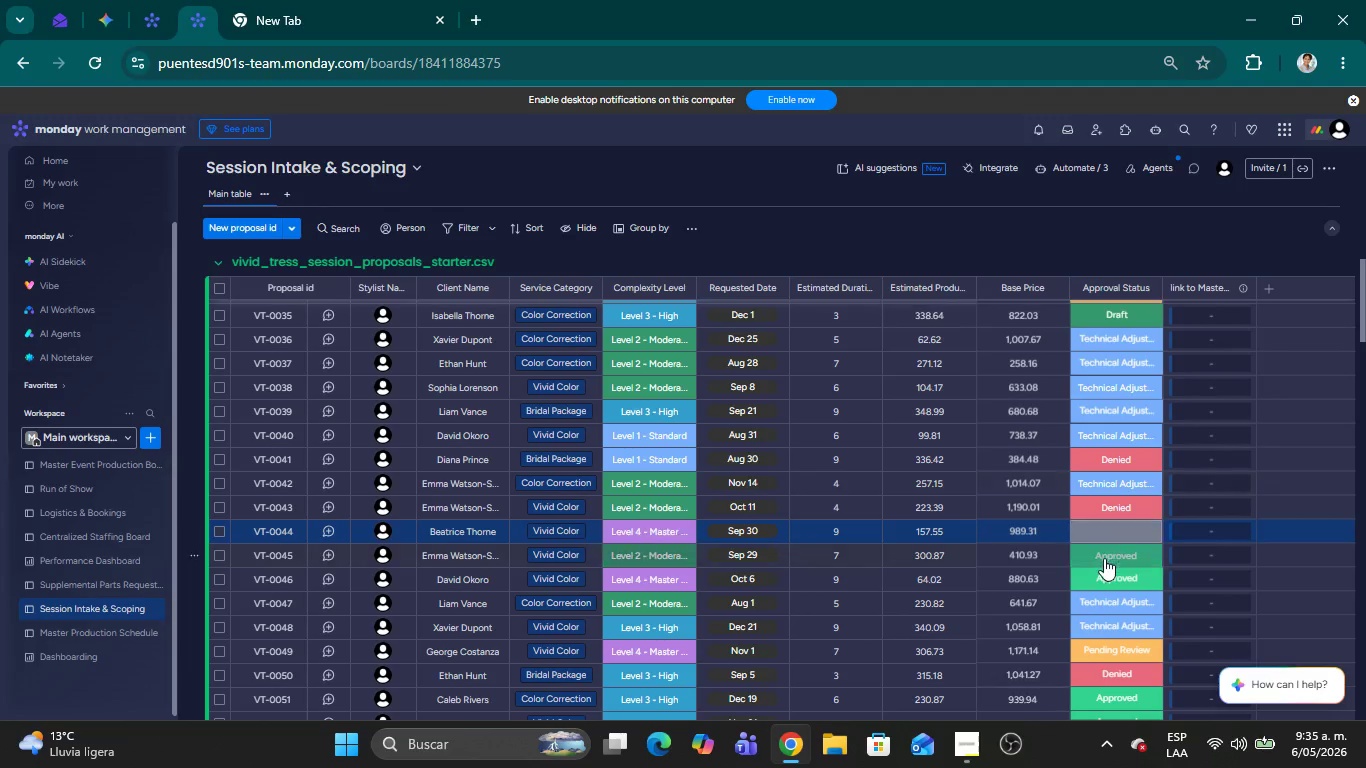 
left_click([1104, 558])
 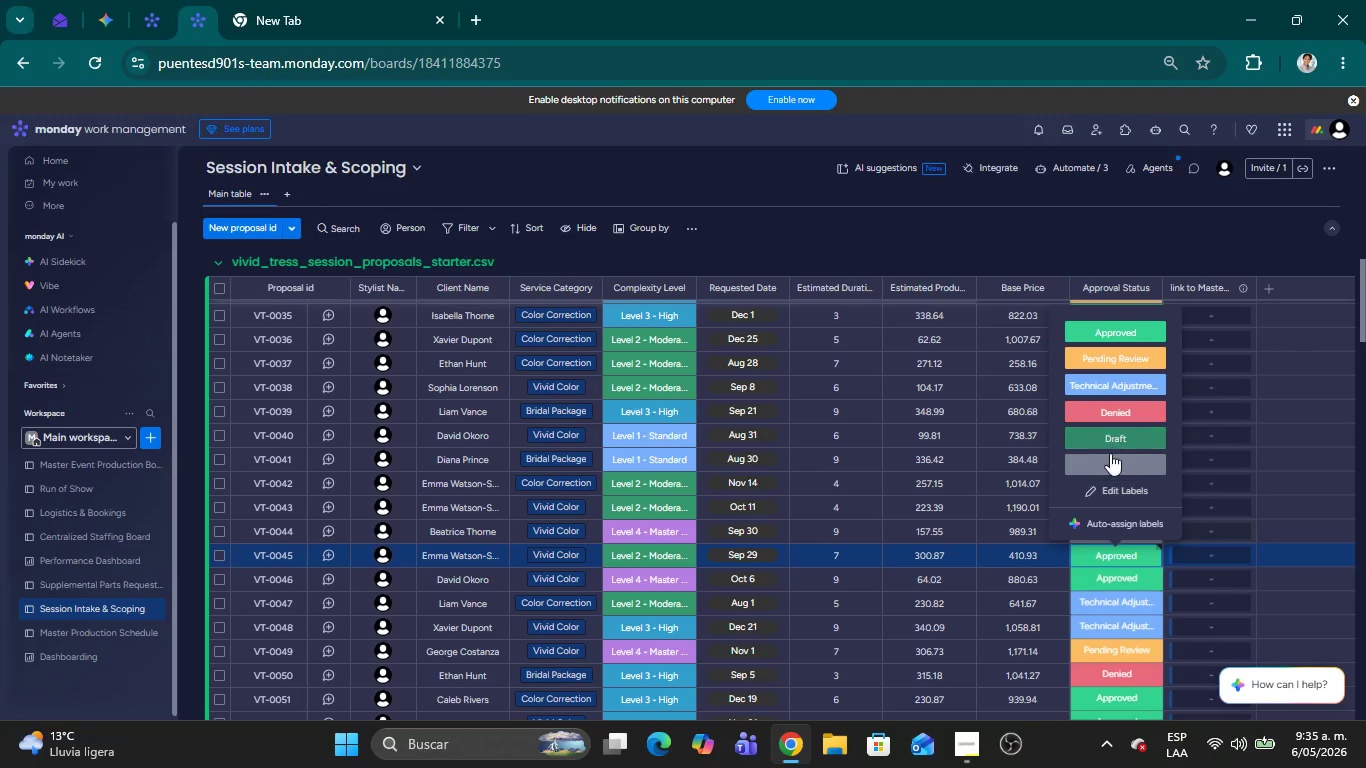 
left_click([1110, 458])
 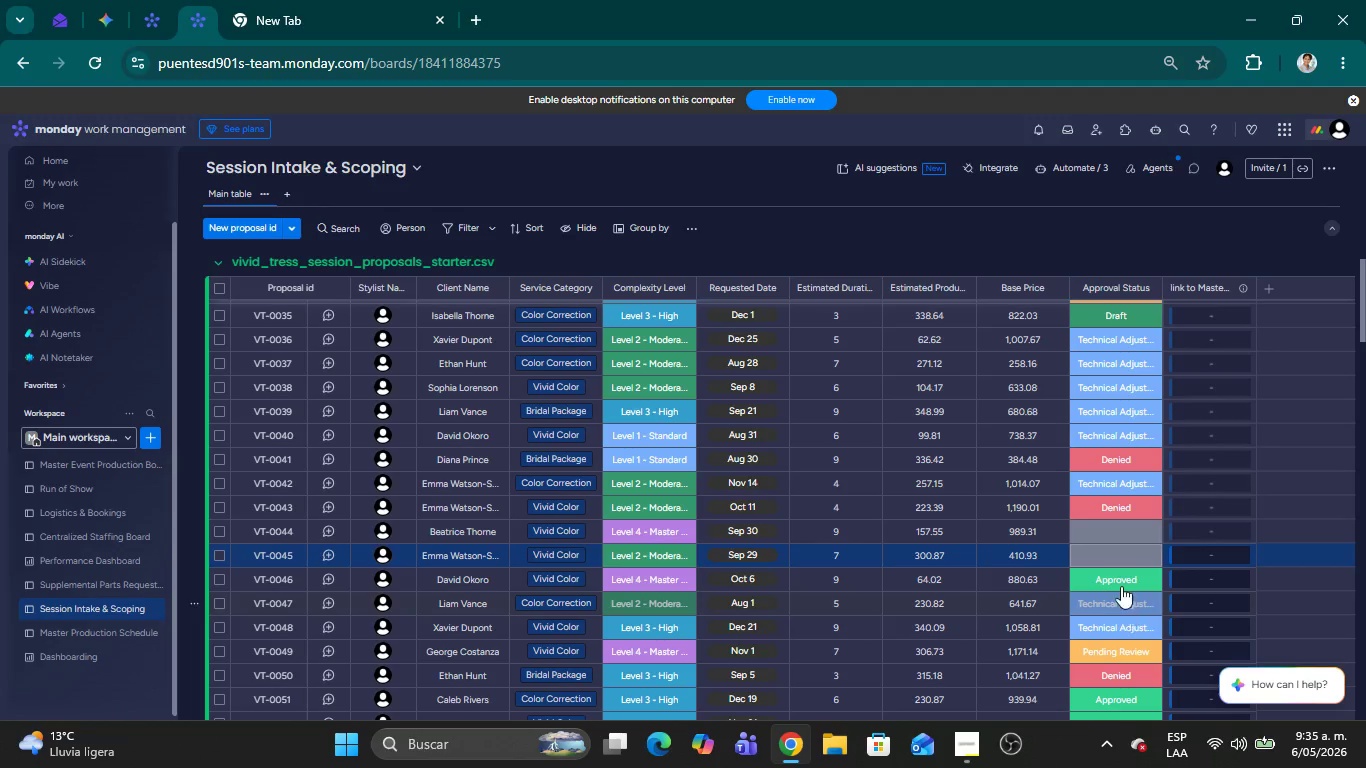 
left_click([1119, 580])
 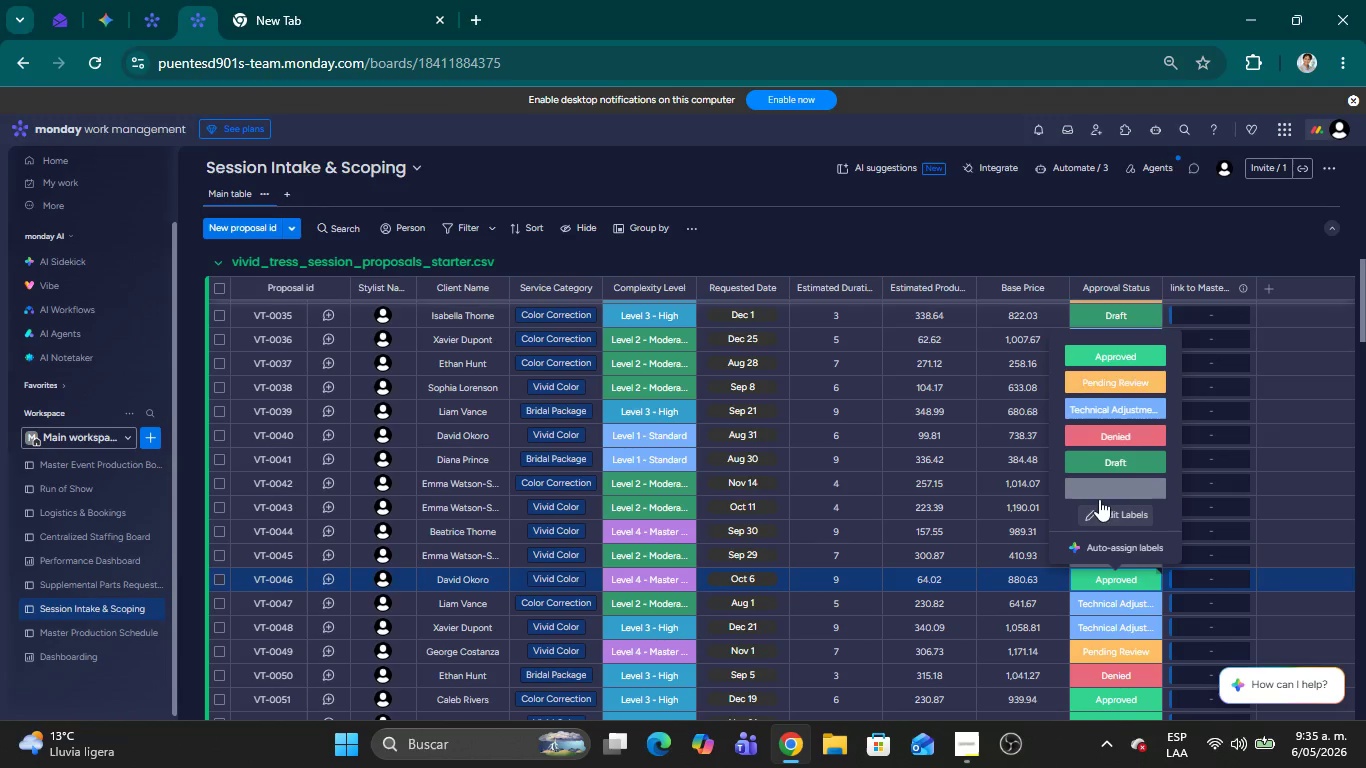 
left_click([1095, 493])
 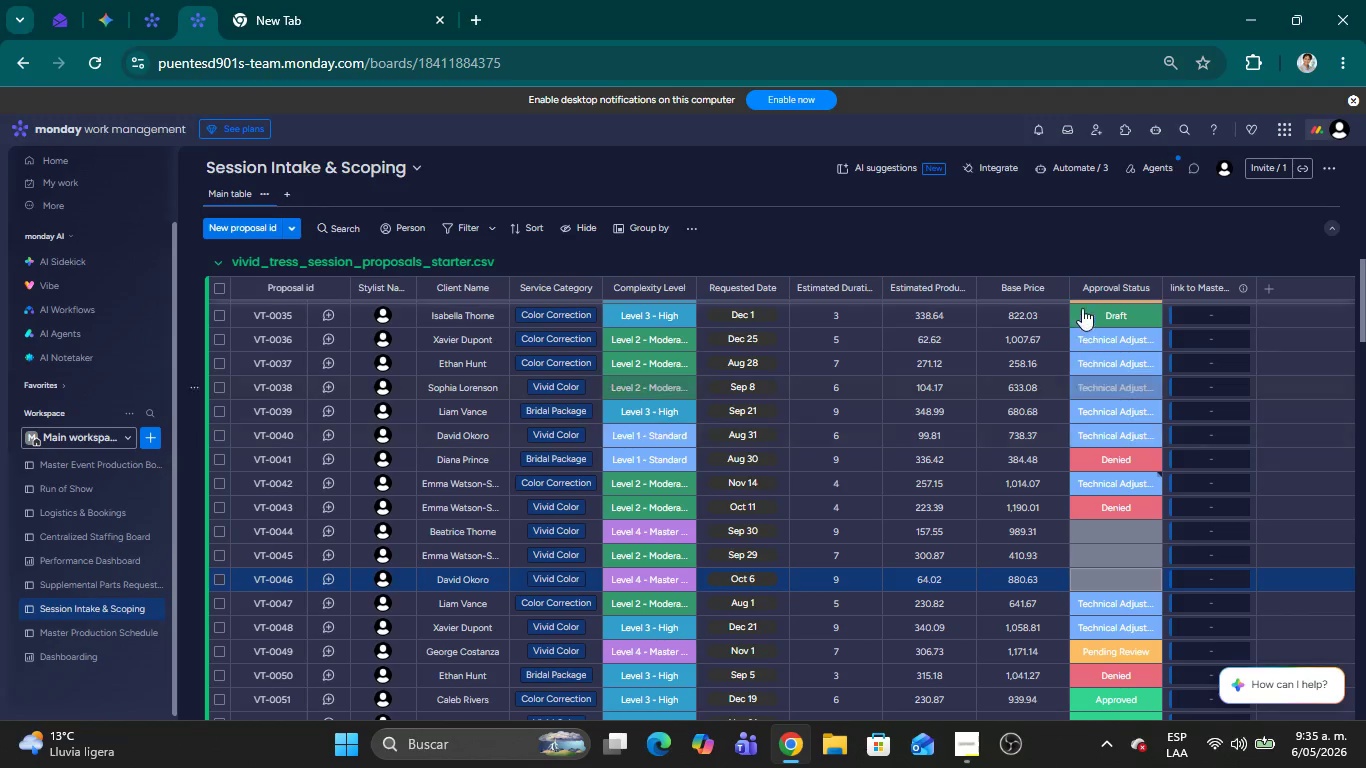 
left_click([1050, 233])
 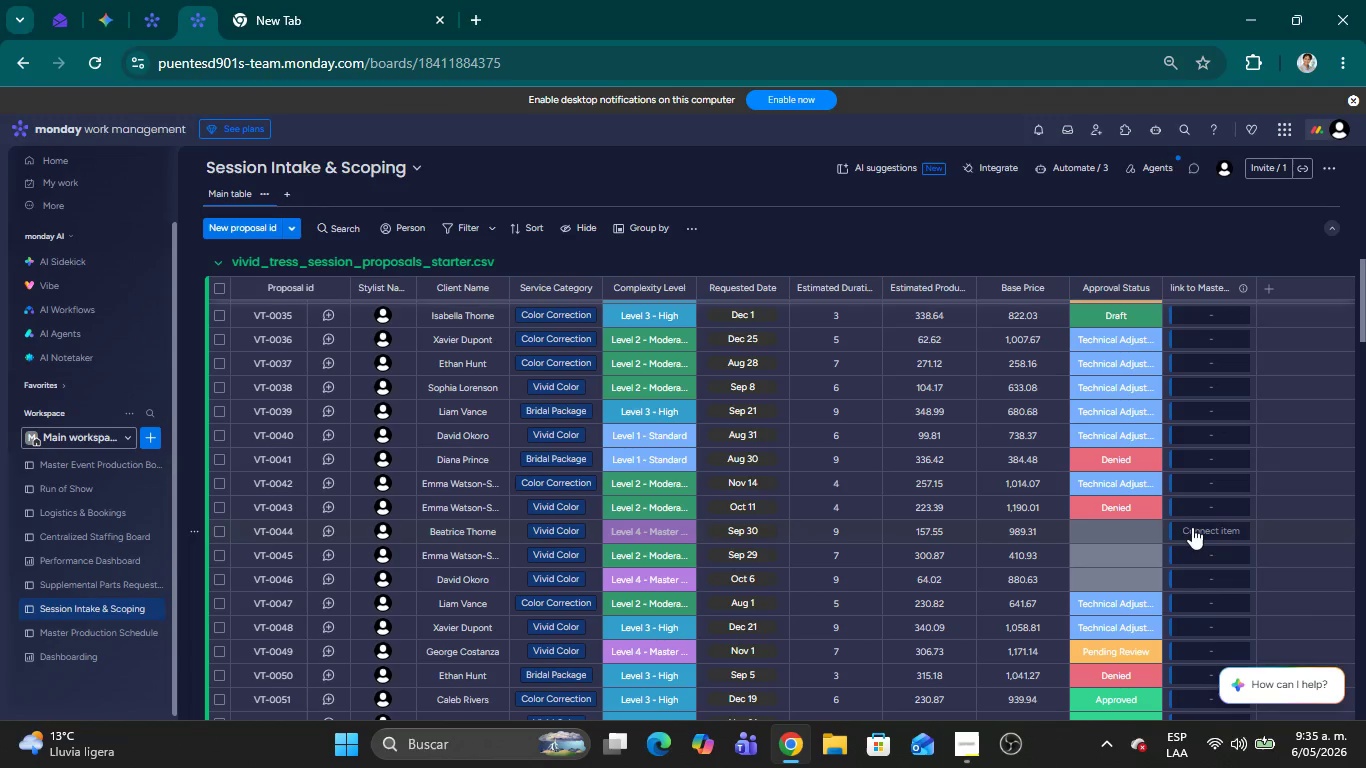 
scroll: coordinate [1186, 531], scroll_direction: down, amount: 1.0
 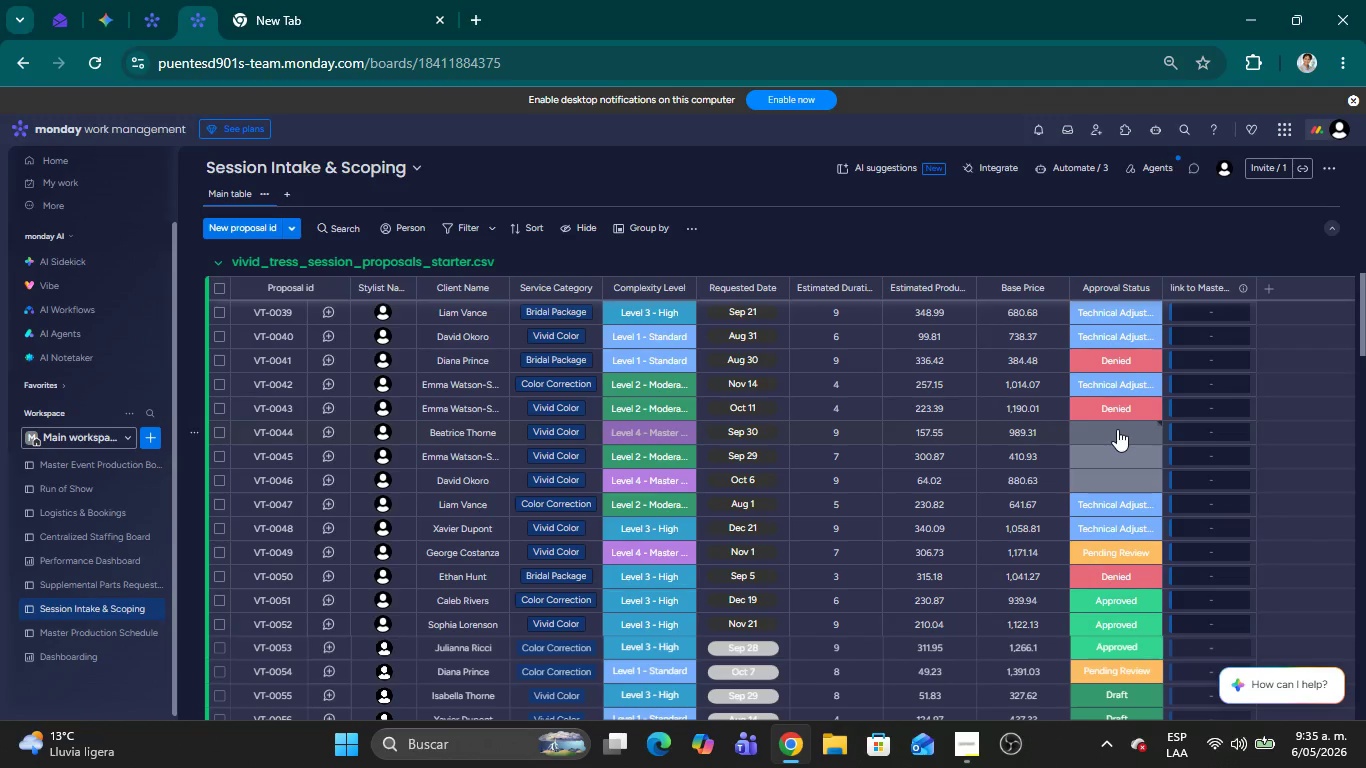 
left_click([1114, 432])
 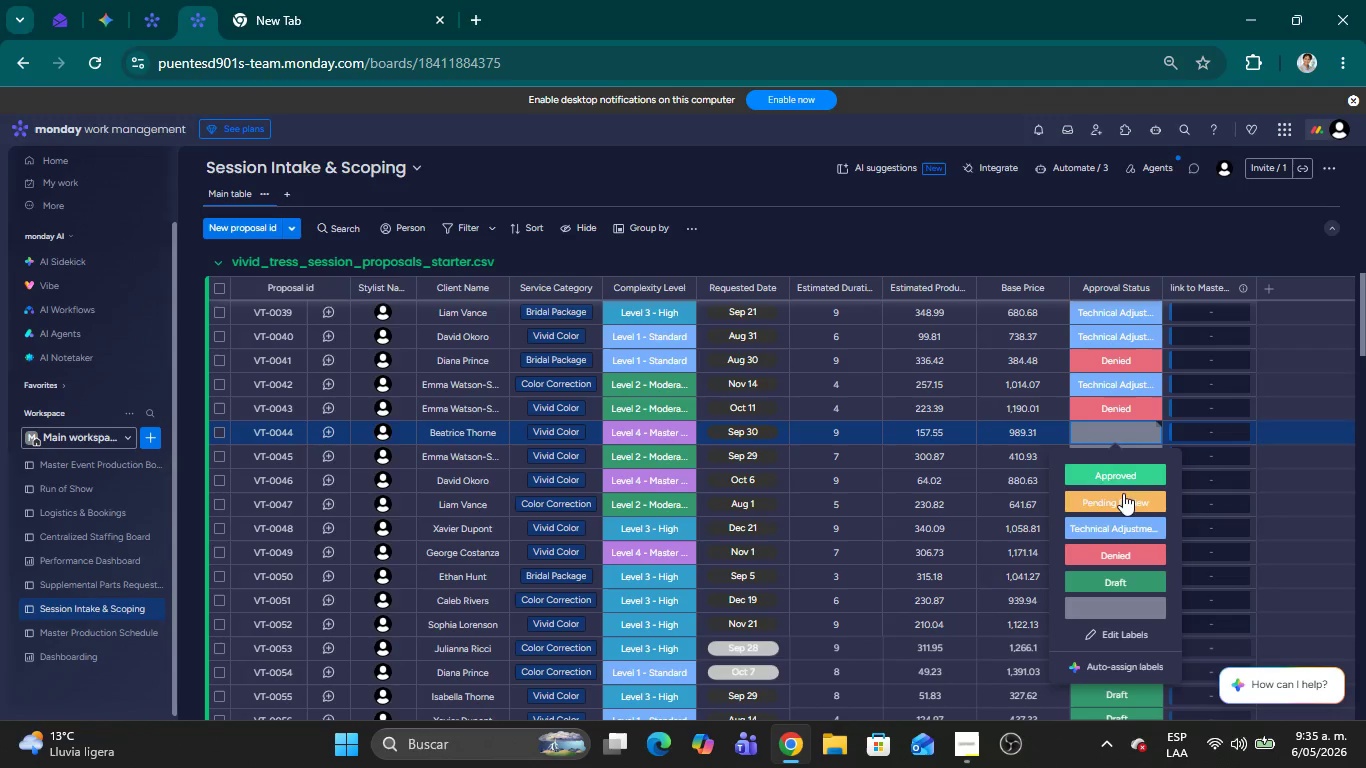 
left_click([1111, 475])
 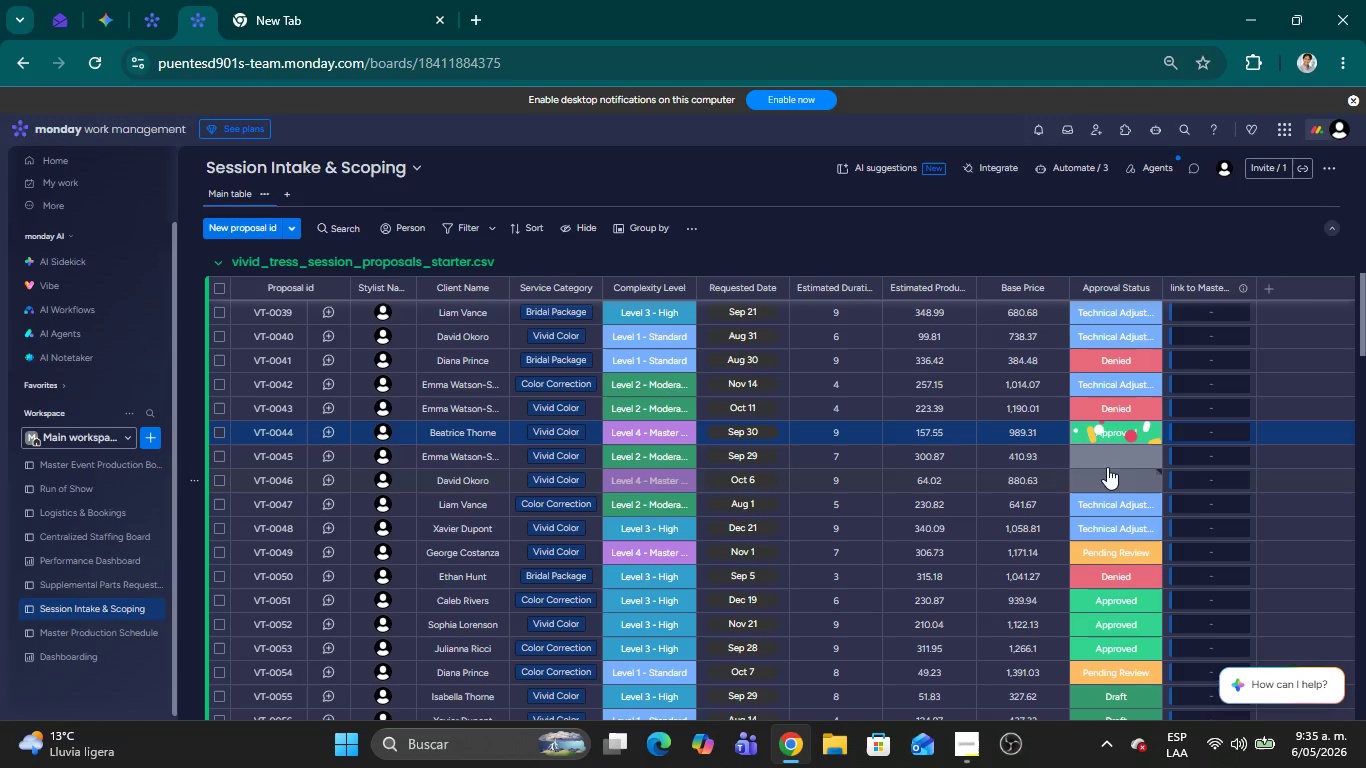 
left_click([1098, 454])
 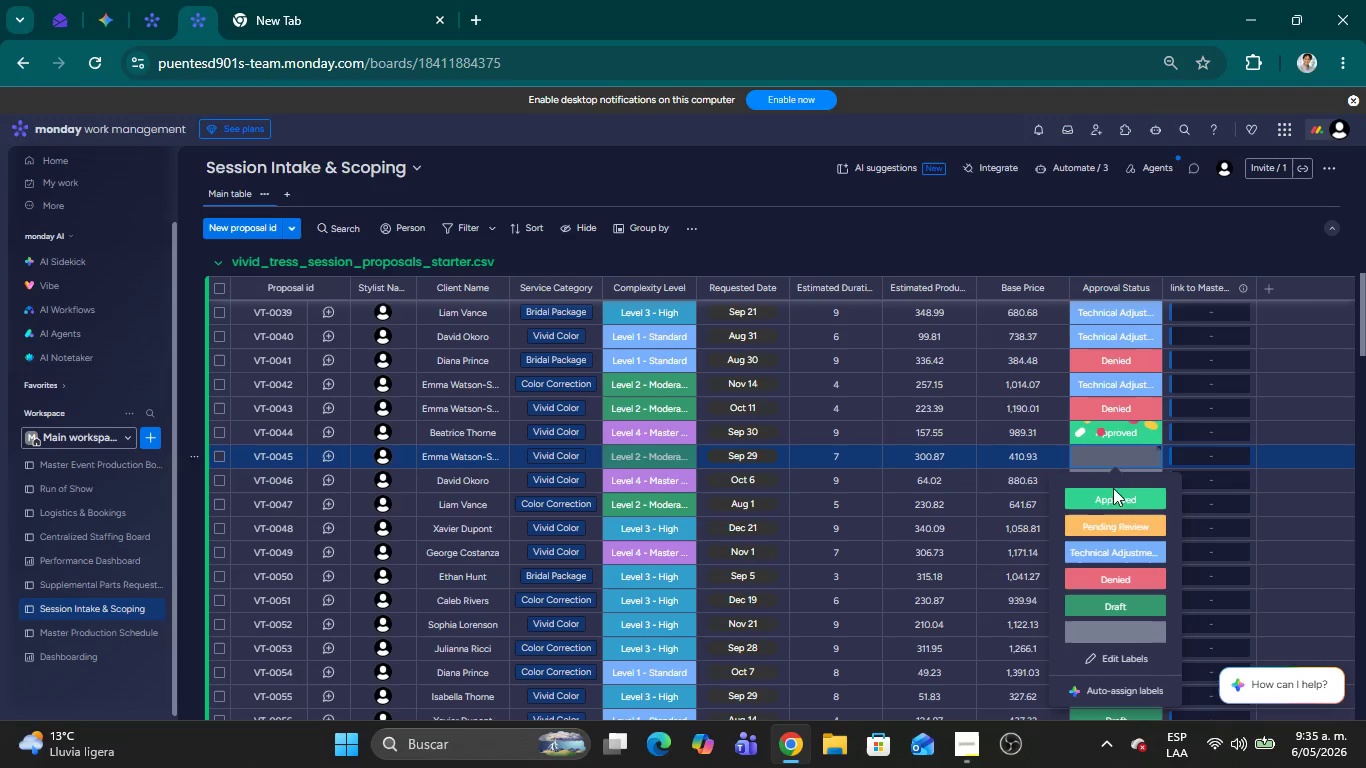 
left_click([1117, 500])
 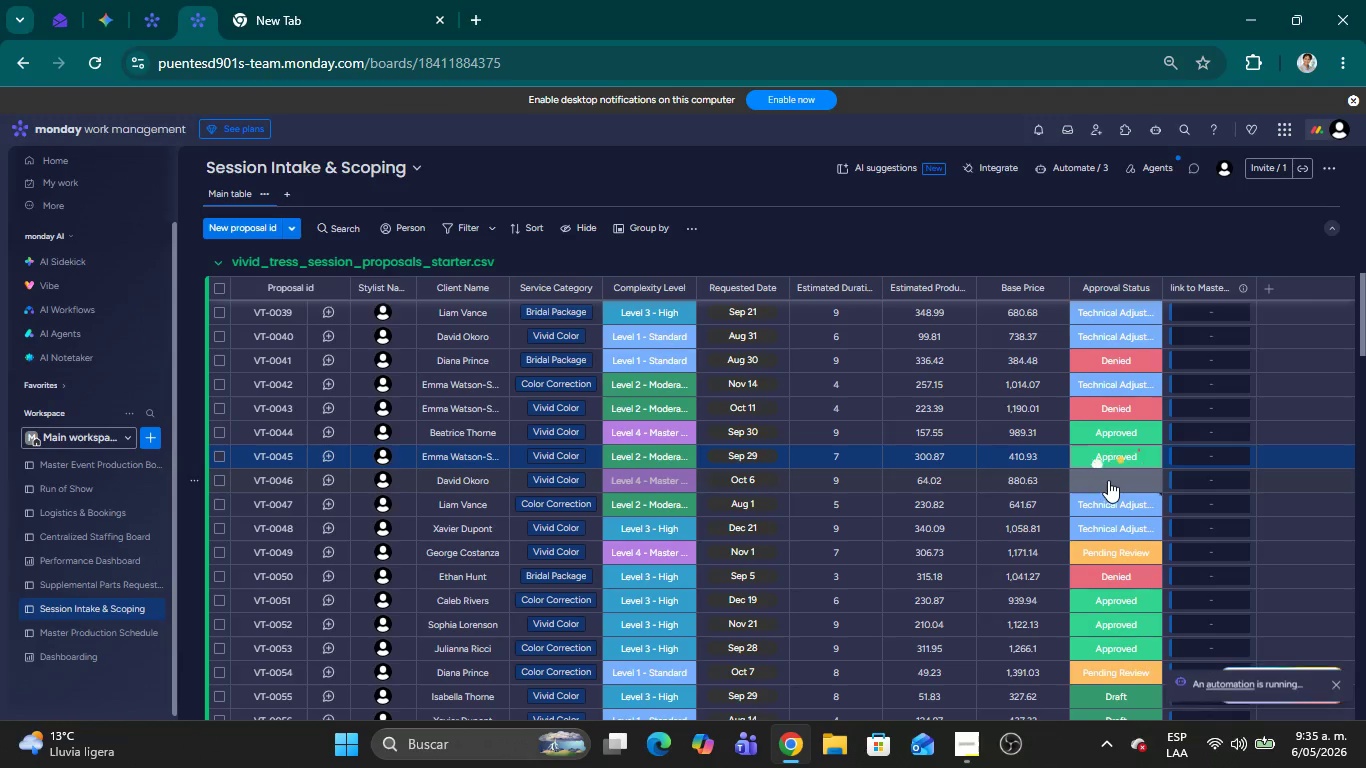 
left_click([1108, 480])
 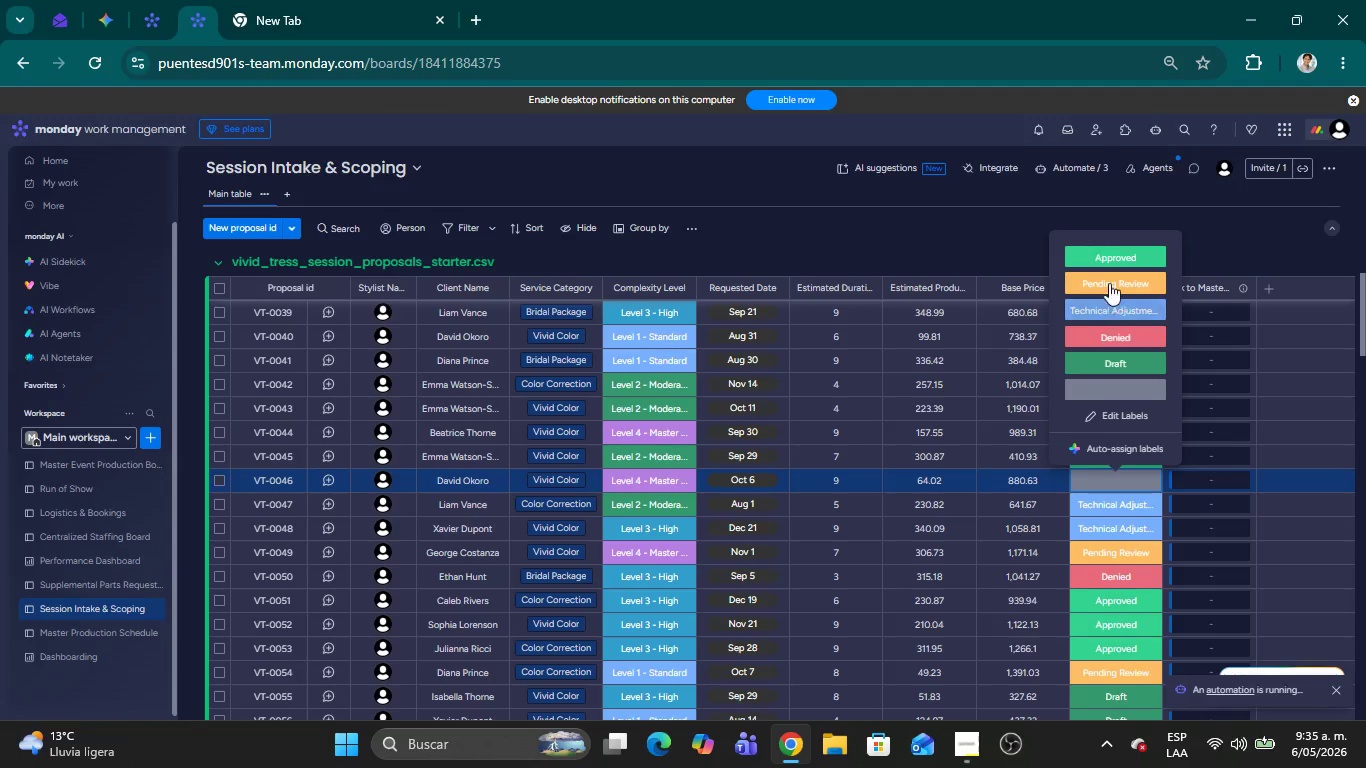 
left_click([1106, 259])
 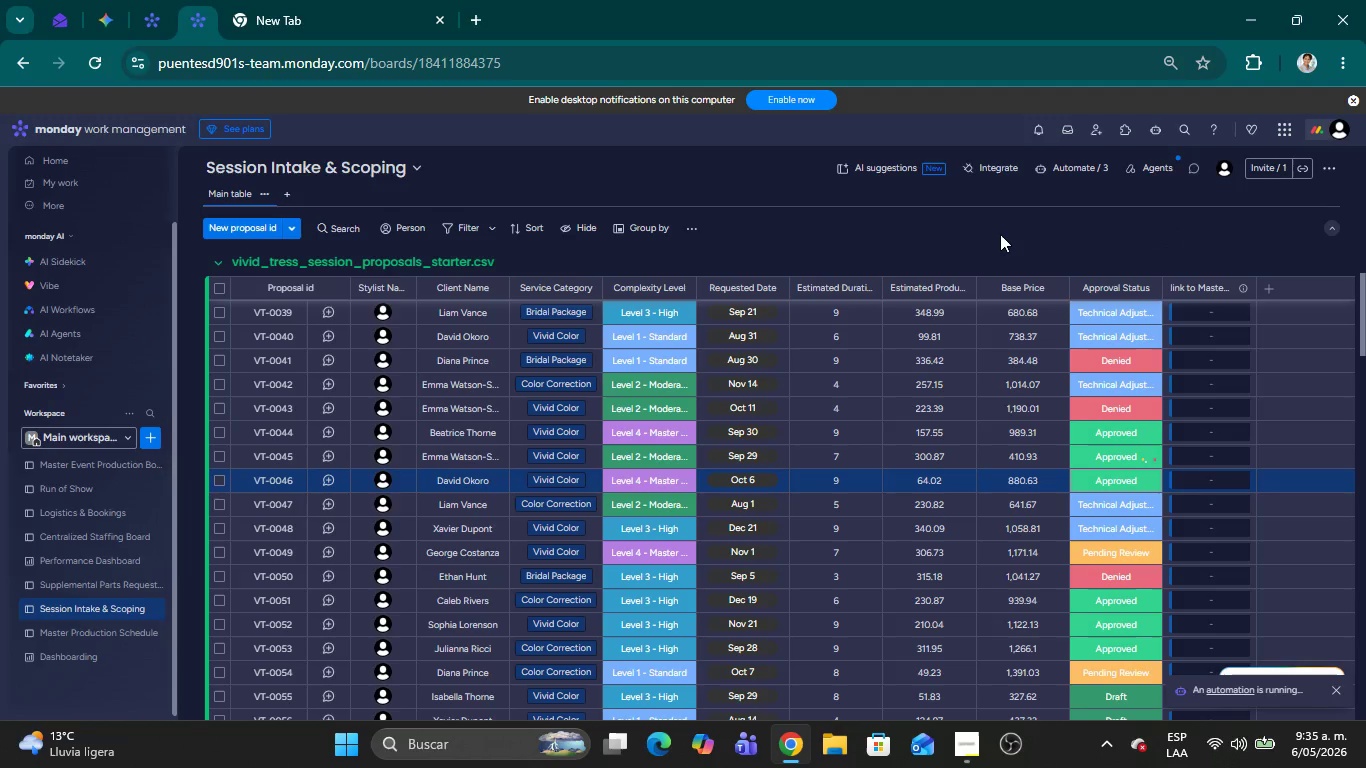 
left_click([1000, 233])
 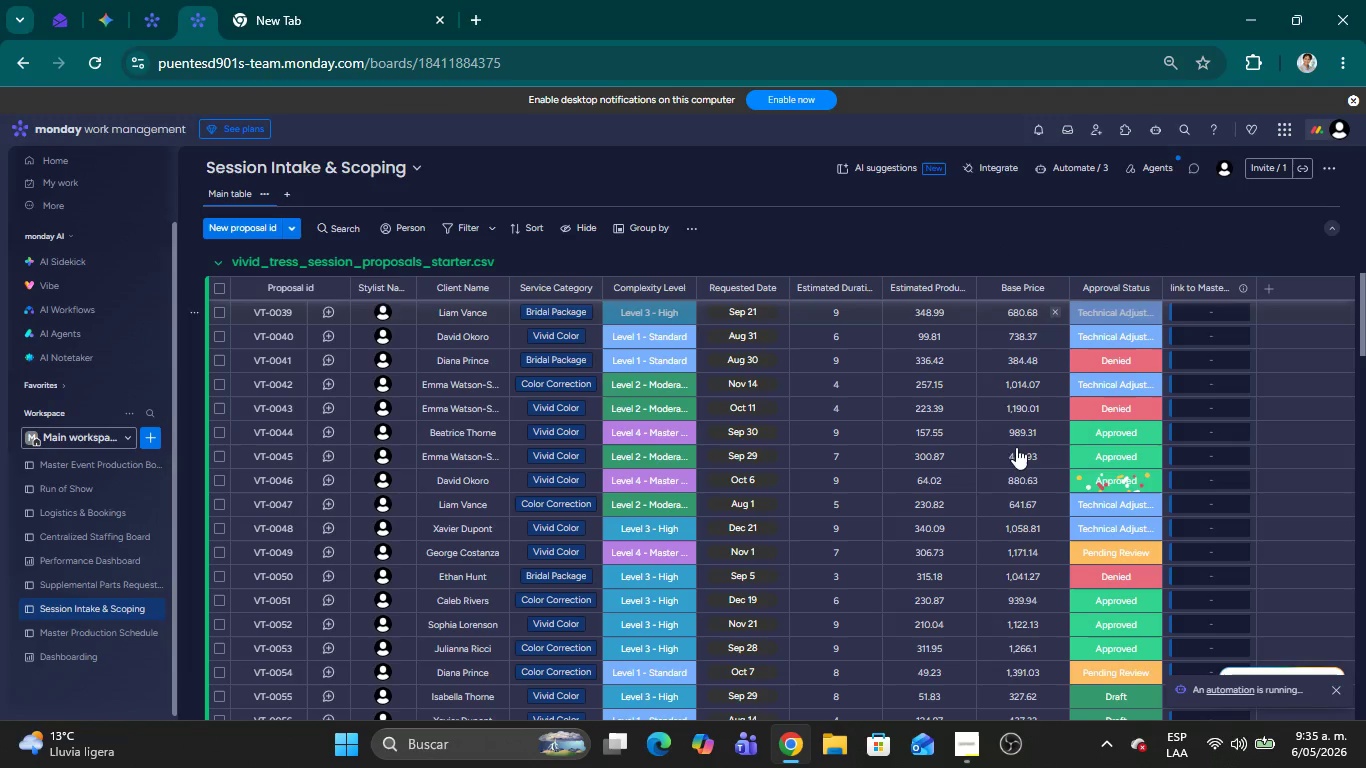 
scroll: coordinate [1091, 521], scroll_direction: down, amount: 4.0
 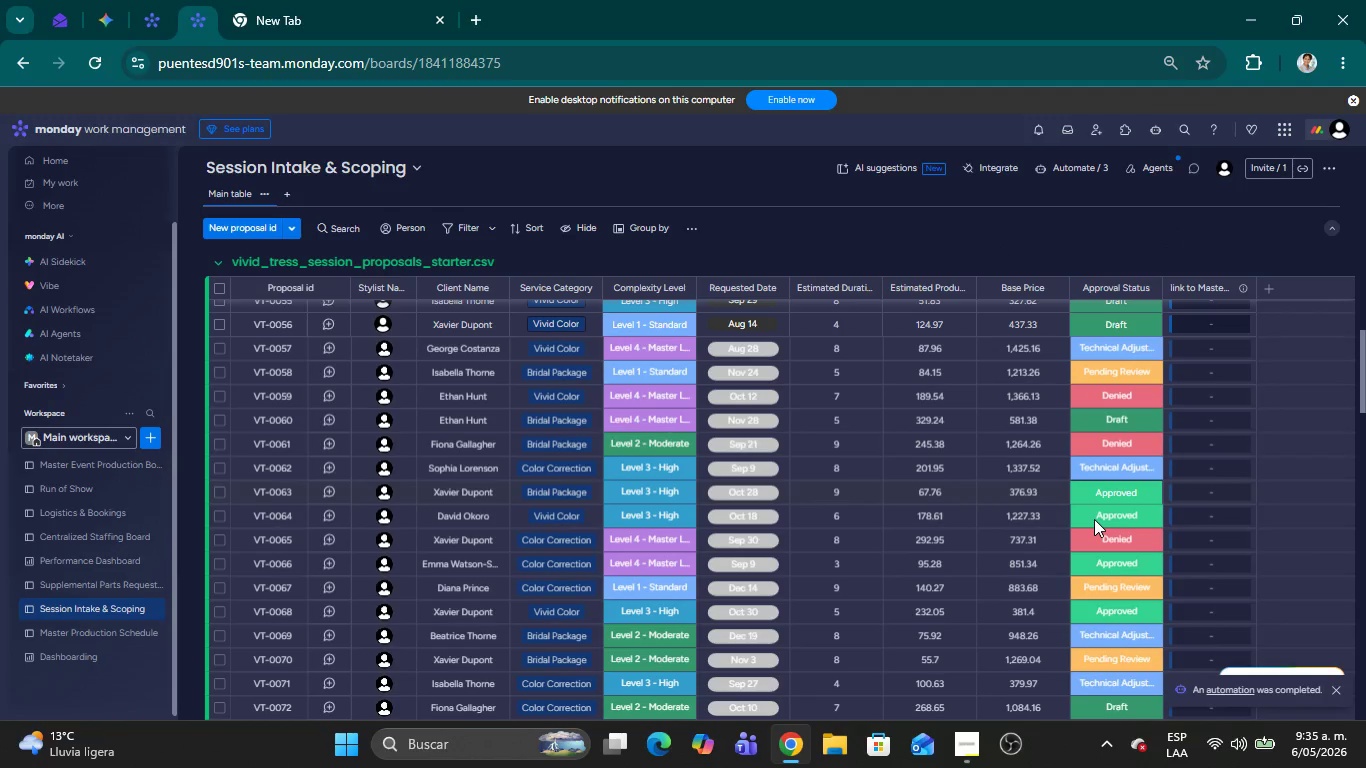 
scroll: coordinate [1092, 518], scroll_direction: up, amount: 3.0
 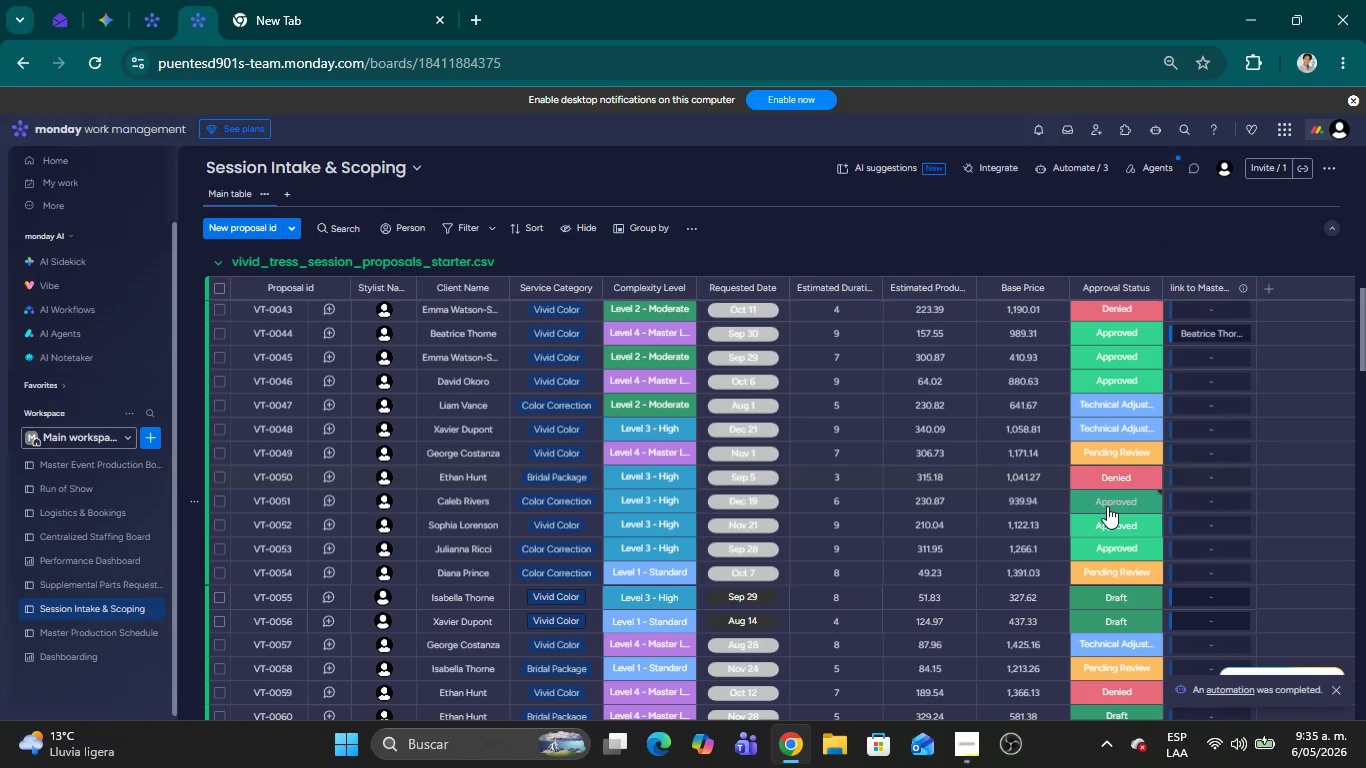 
left_click([1107, 506])
 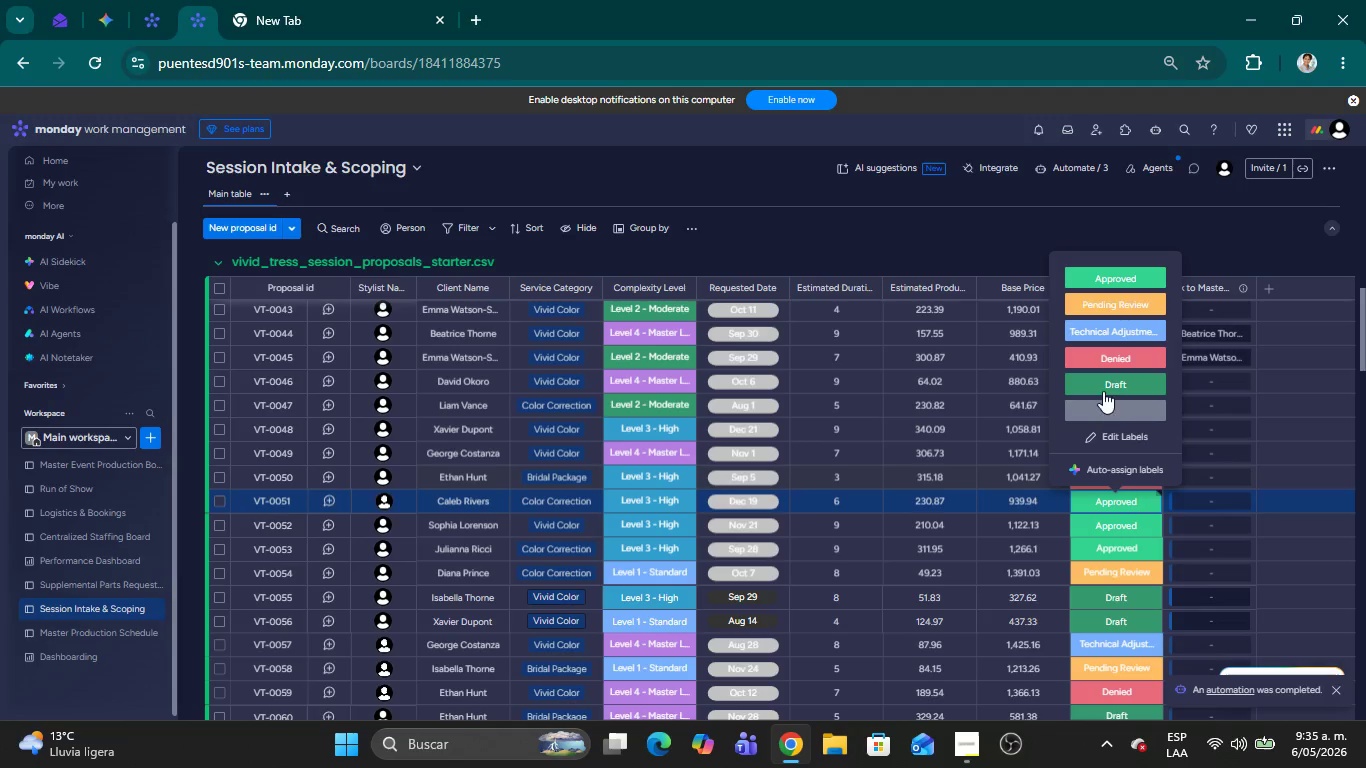 
left_click([1103, 416])
 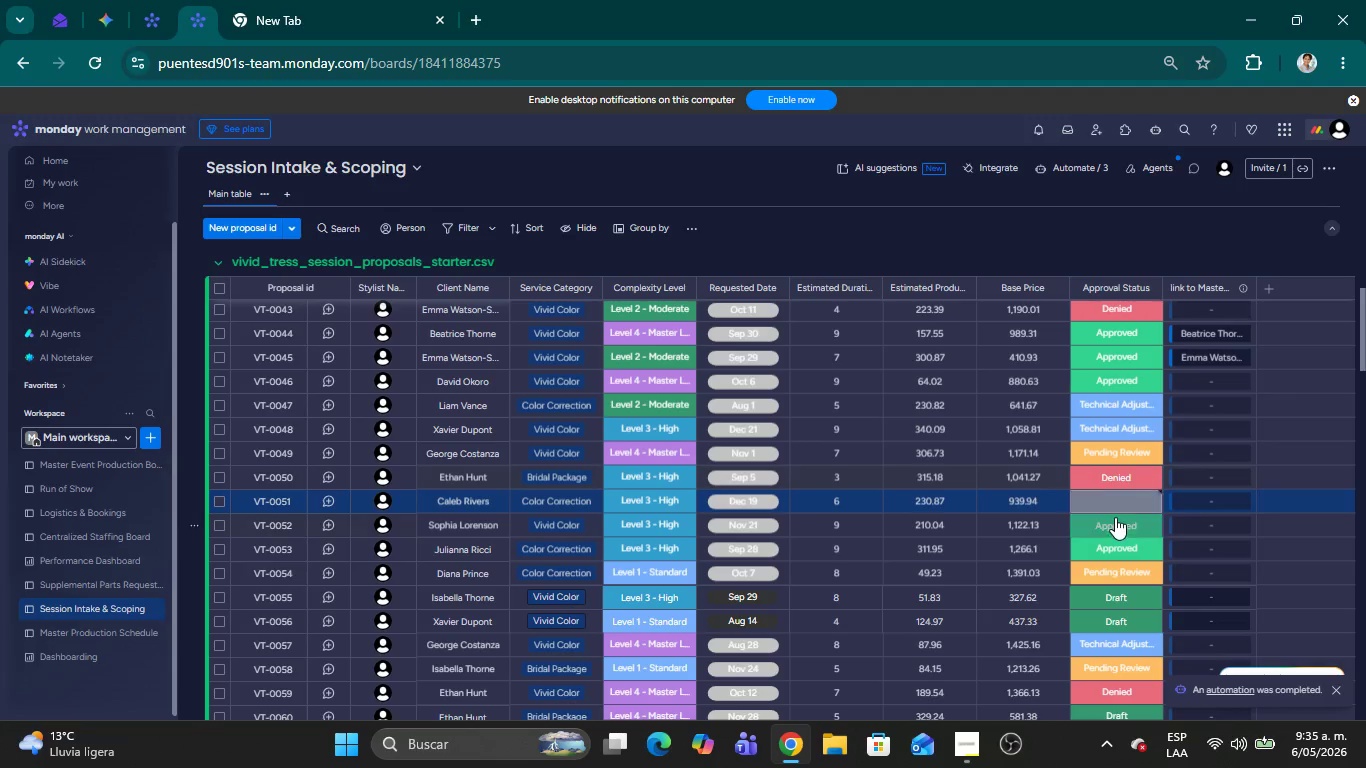 
left_click([1114, 521])
 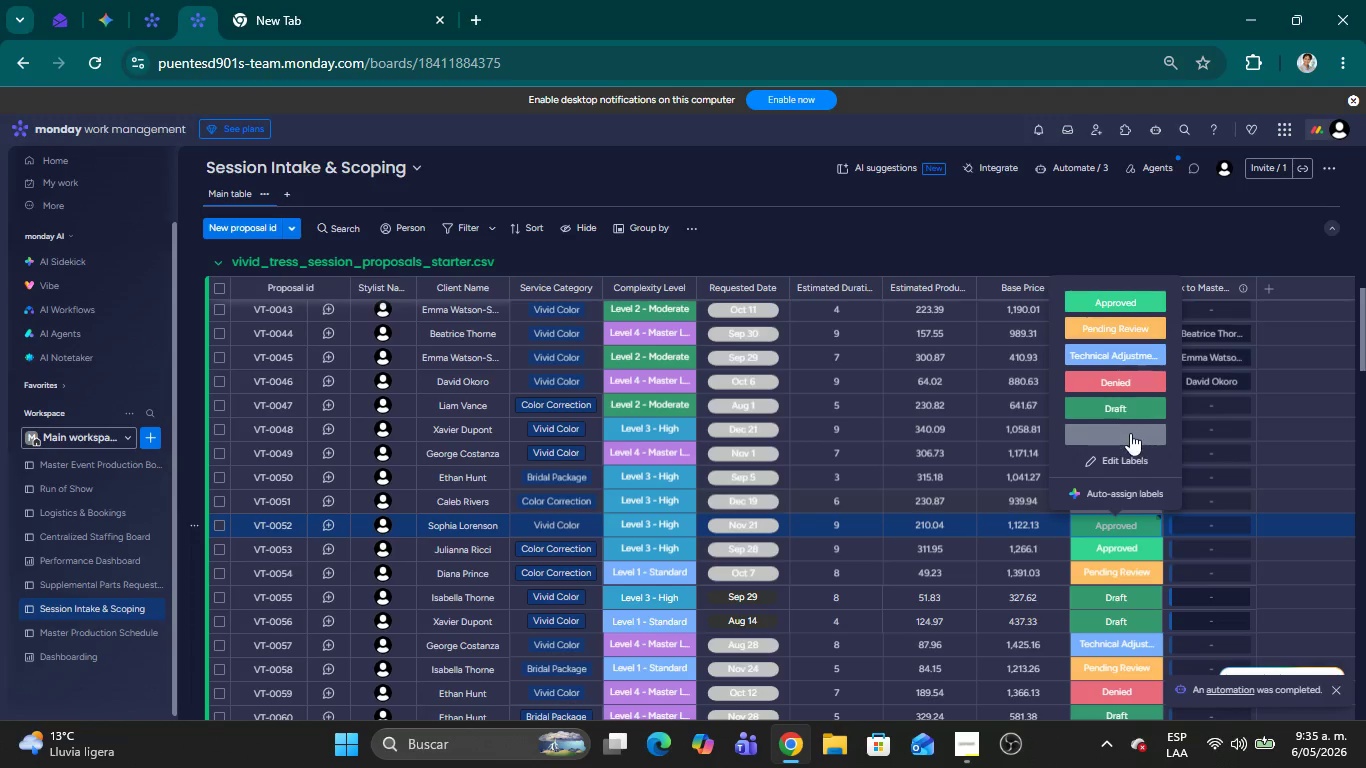 
left_click([1129, 436])
 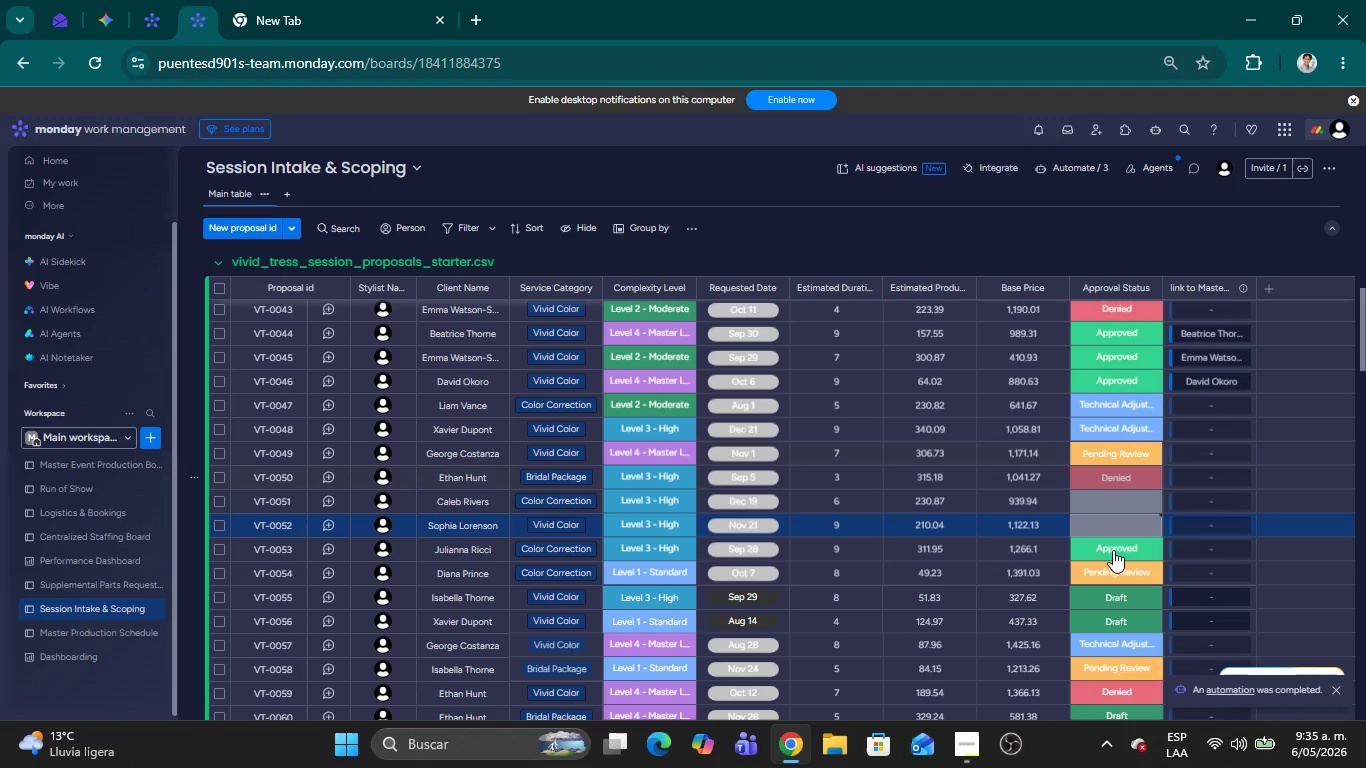 
left_click([1109, 547])
 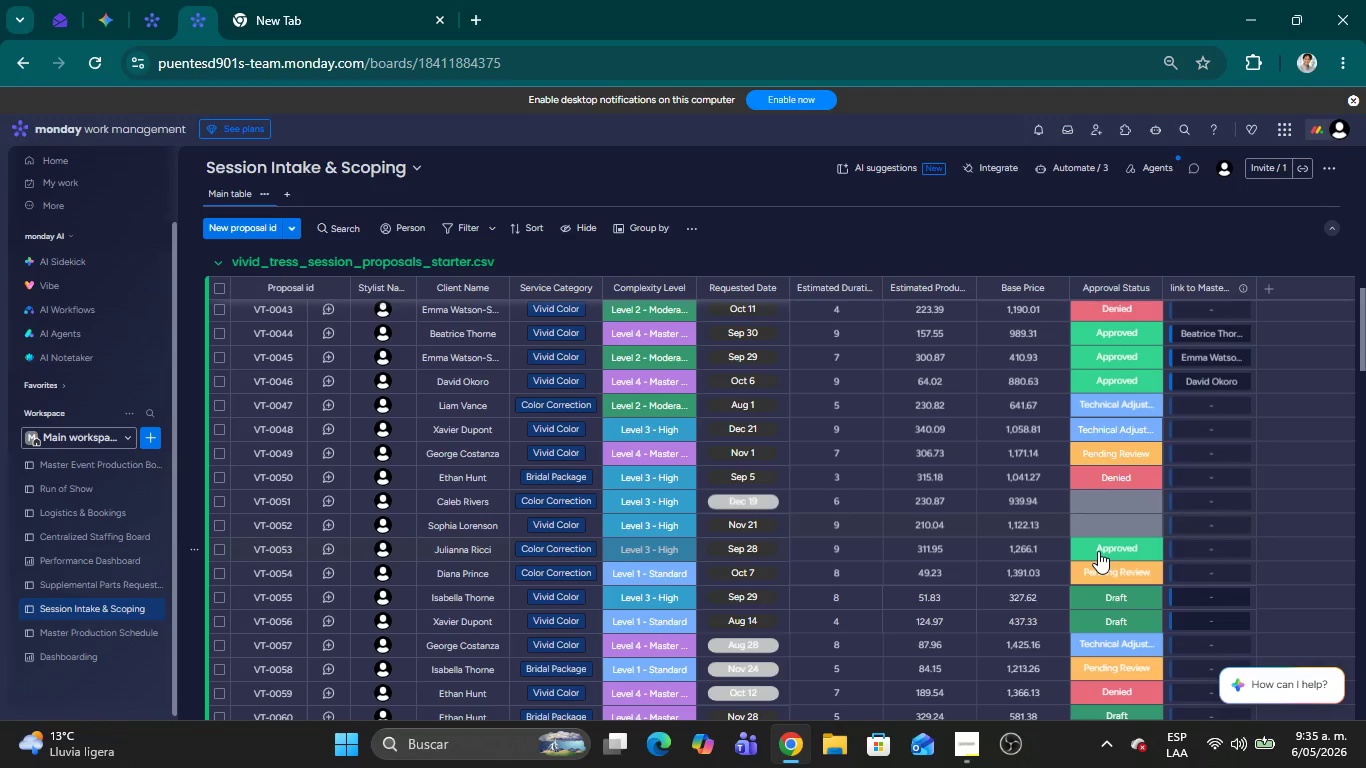 
left_click([1098, 551])
 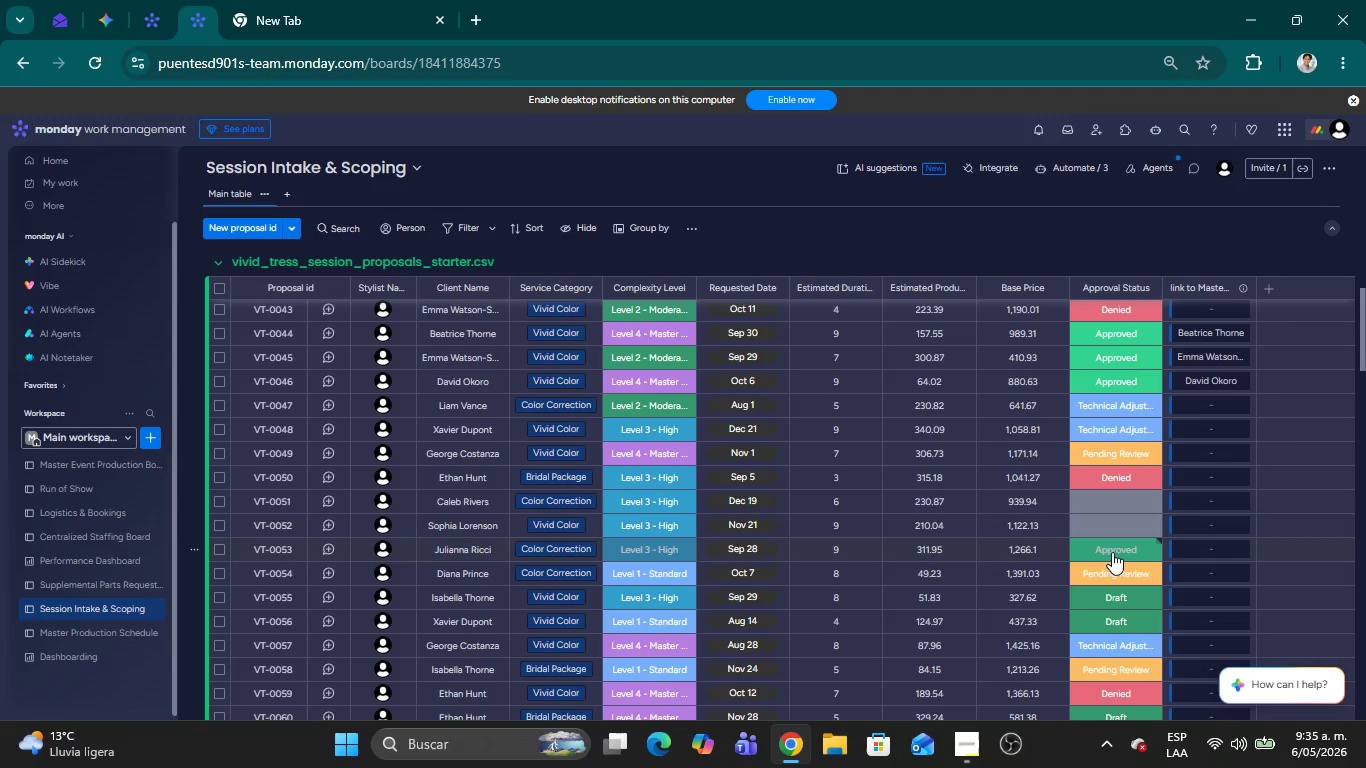 
left_click([1105, 550])
 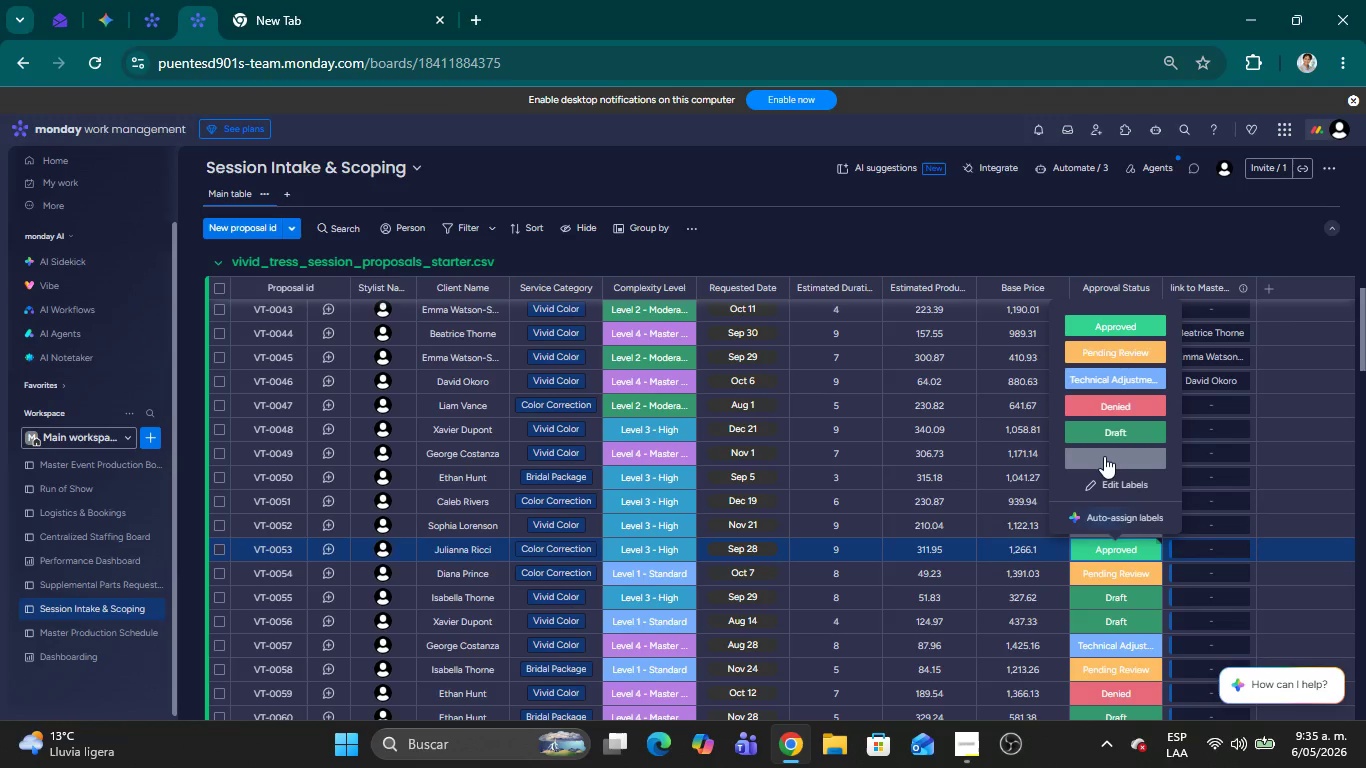 
left_click([1104, 456])
 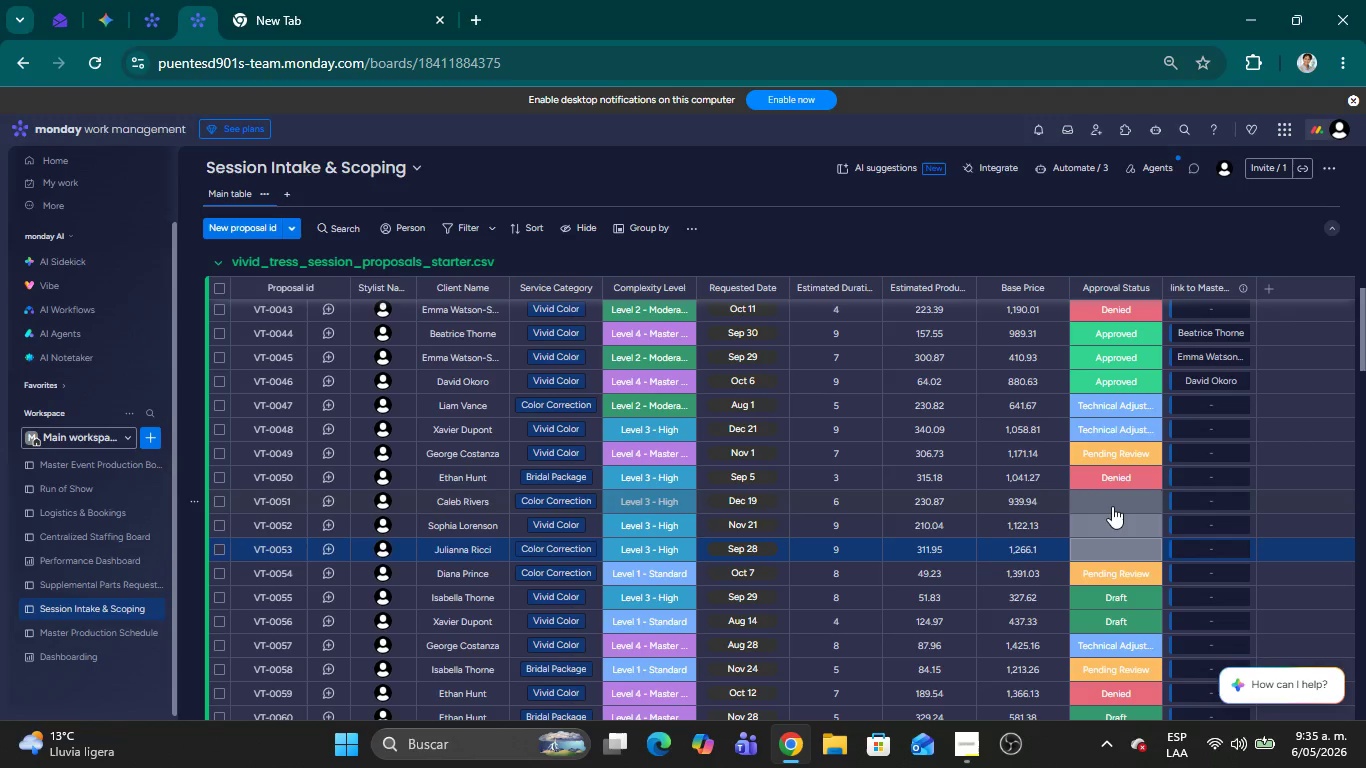 
left_click([1111, 505])
 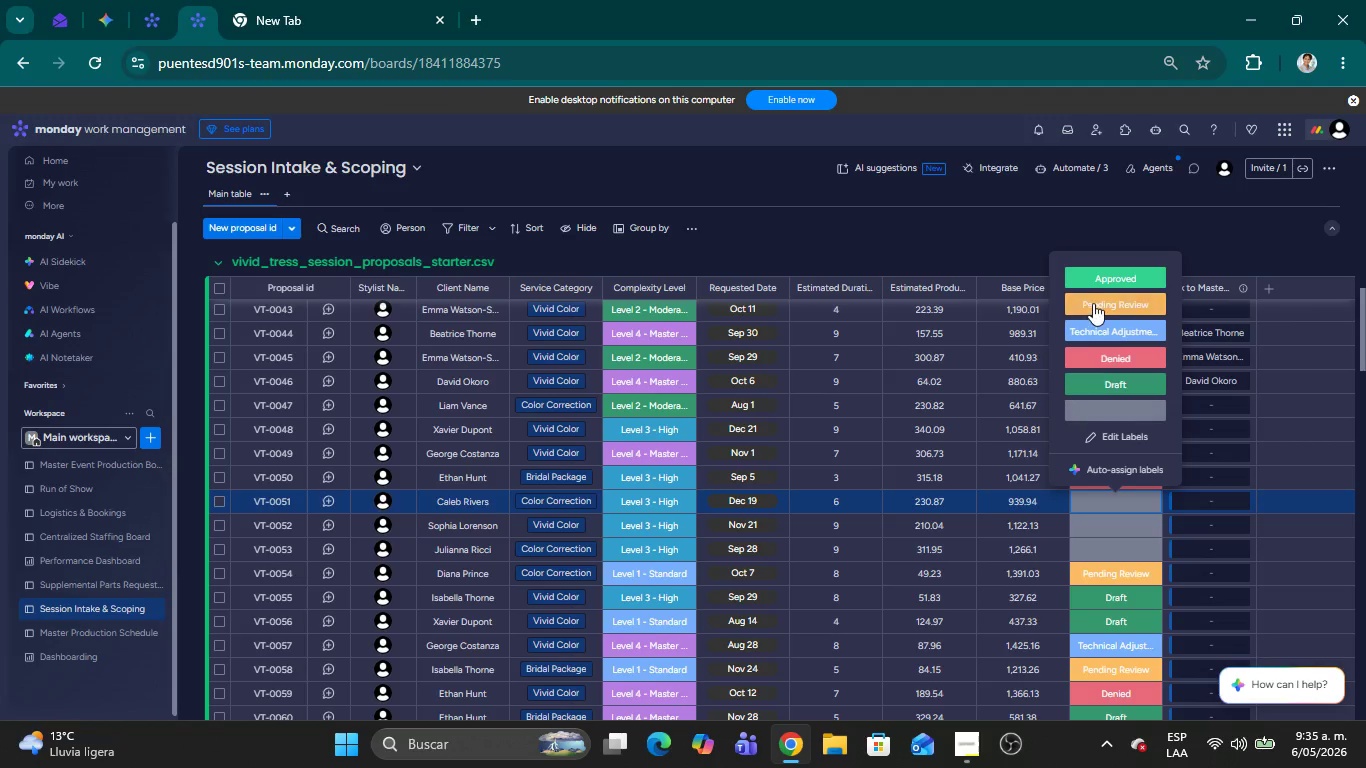 
left_click([1088, 273])
 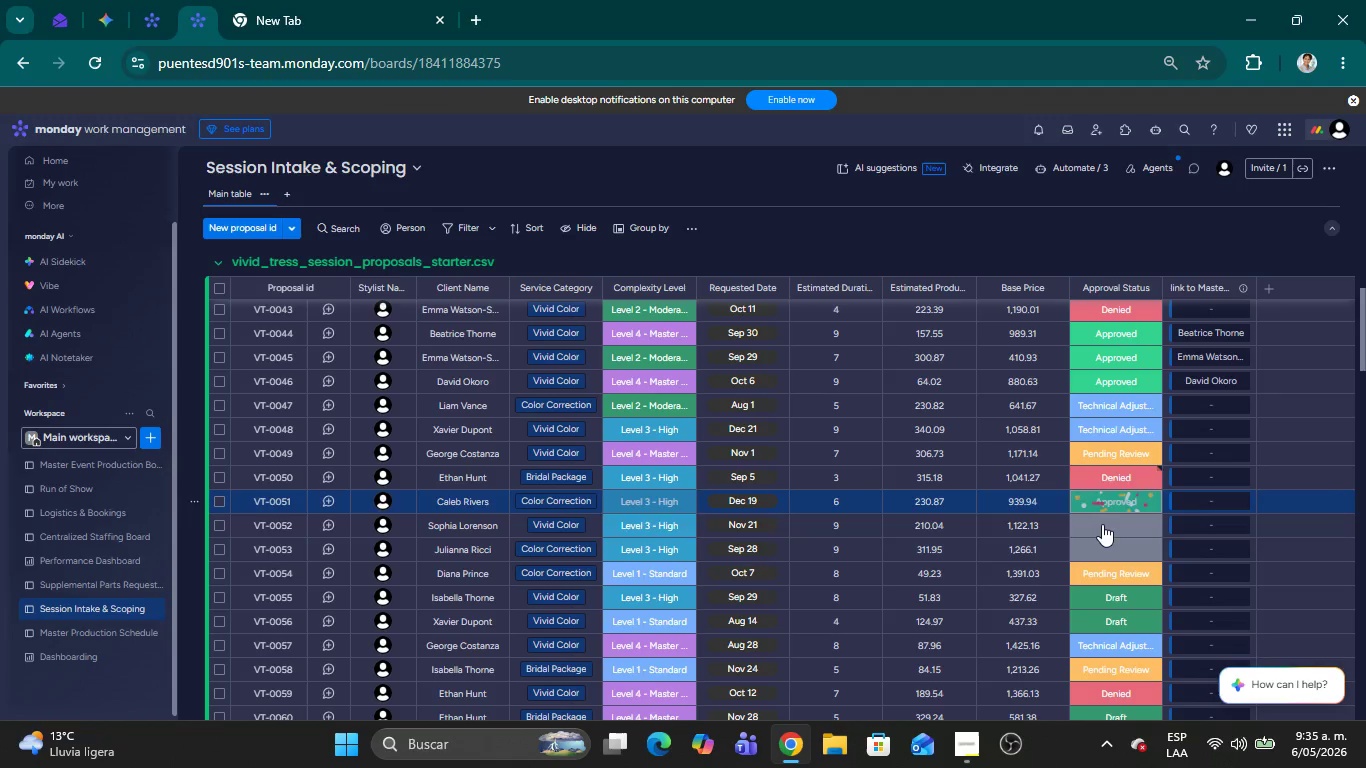 
left_click([1102, 526])
 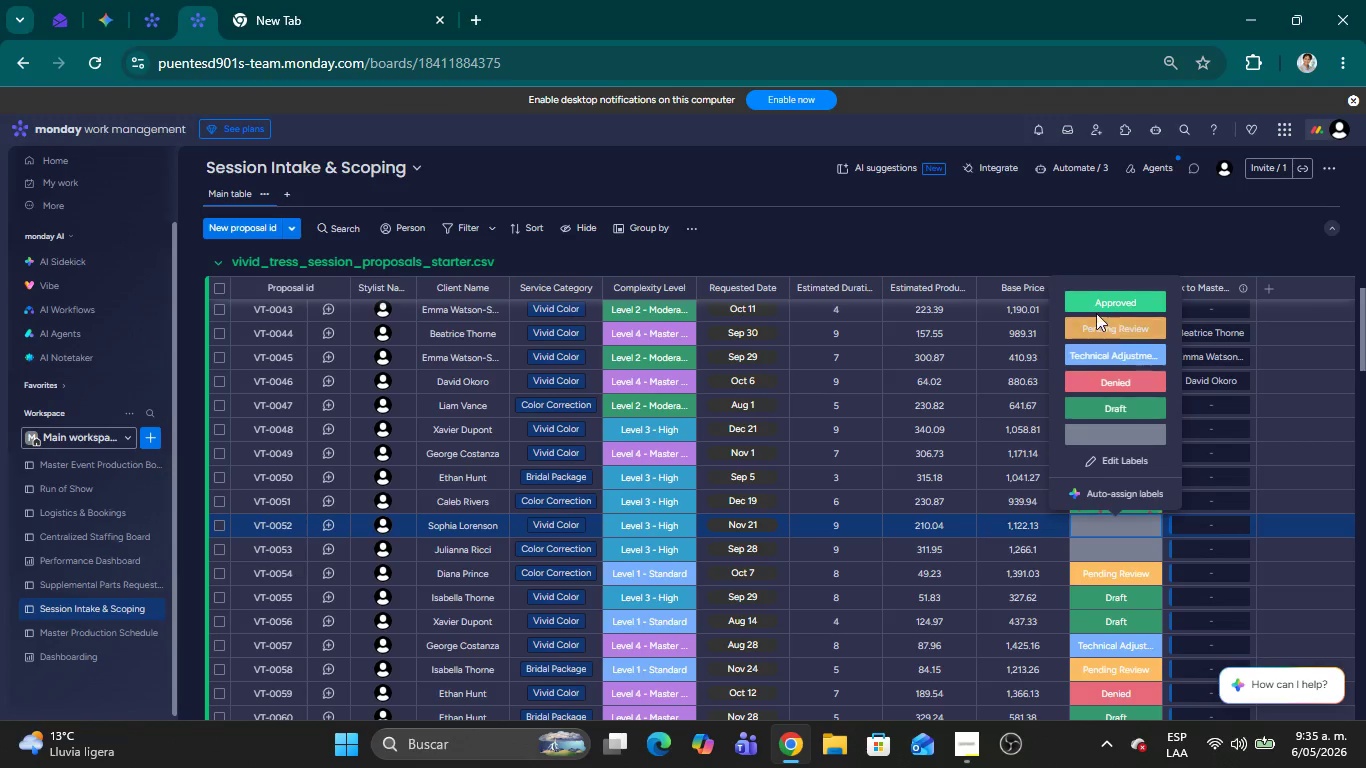 
left_click([1088, 302])
 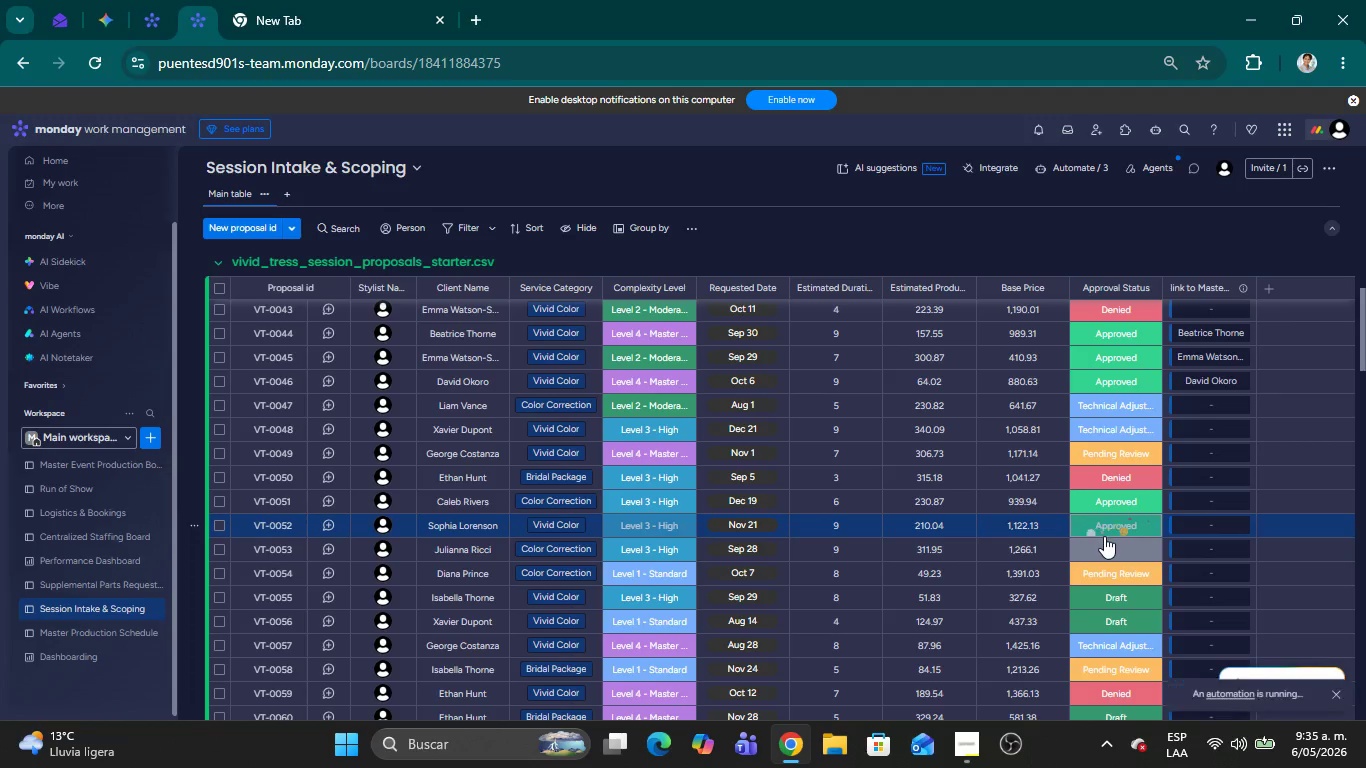 
left_click([1101, 544])
 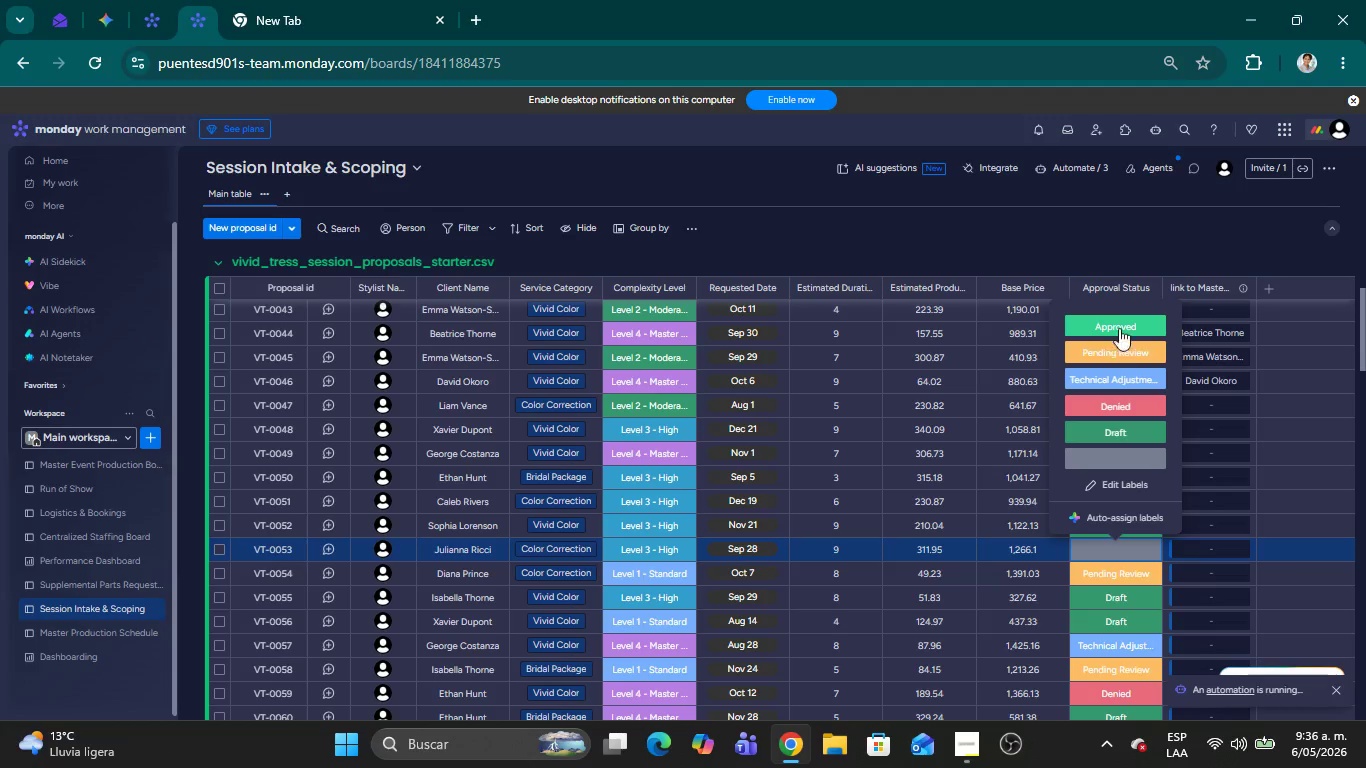 
left_click([1119, 319])
 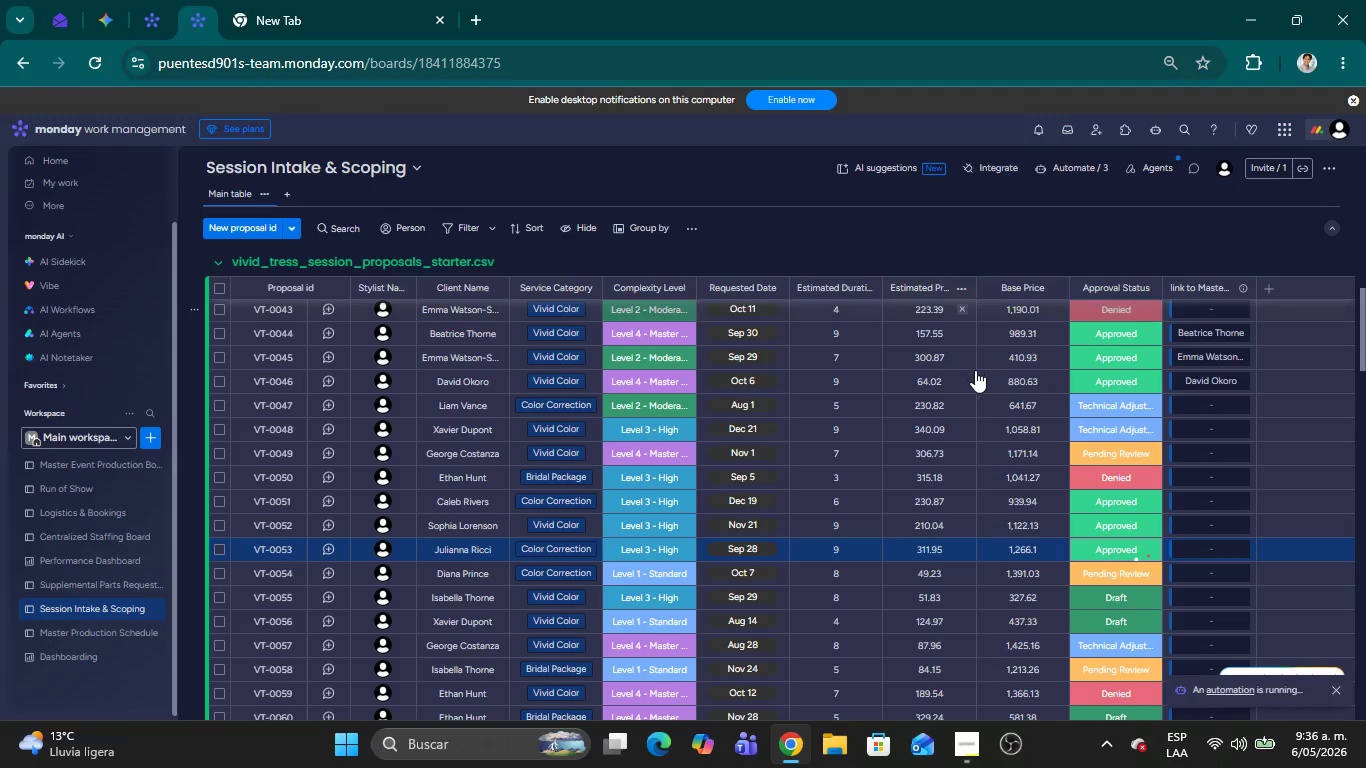 
mouse_move([1141, 524])
 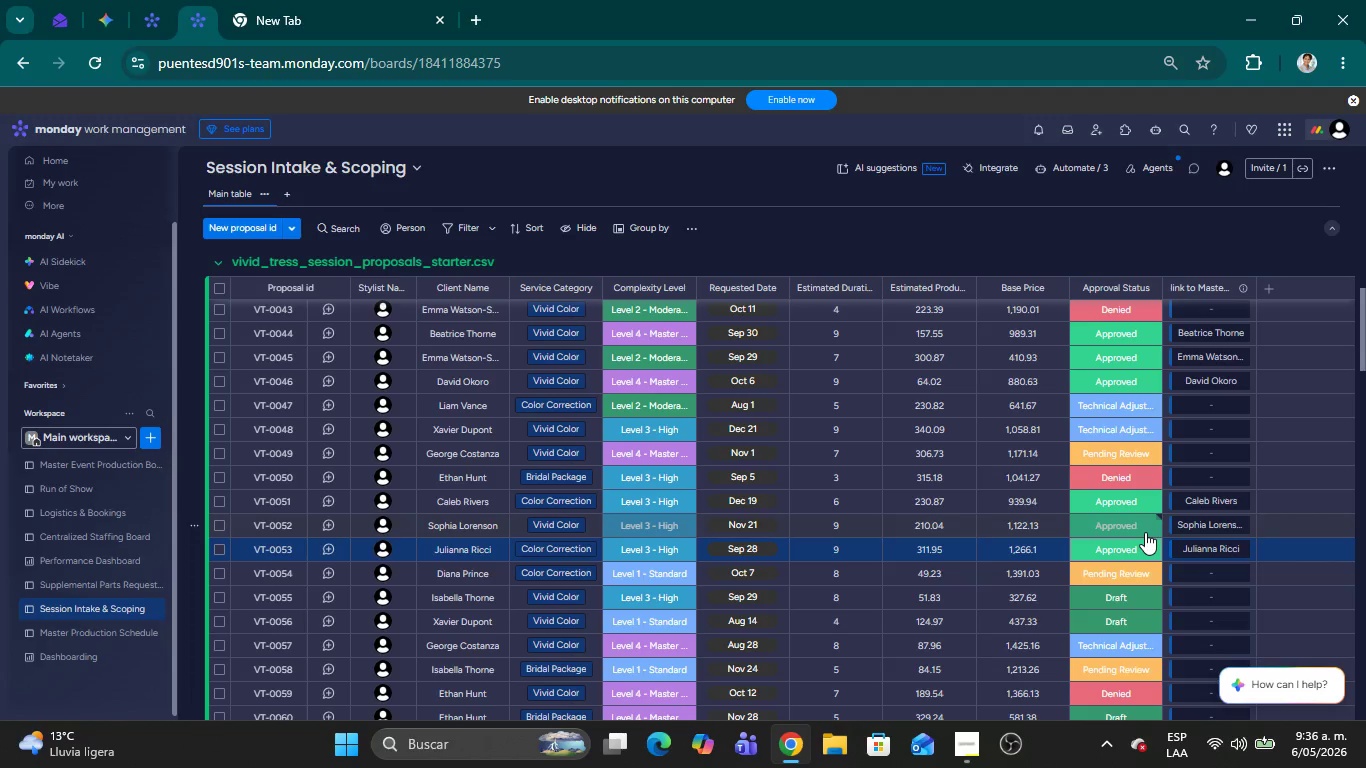 
wait(27.94)
 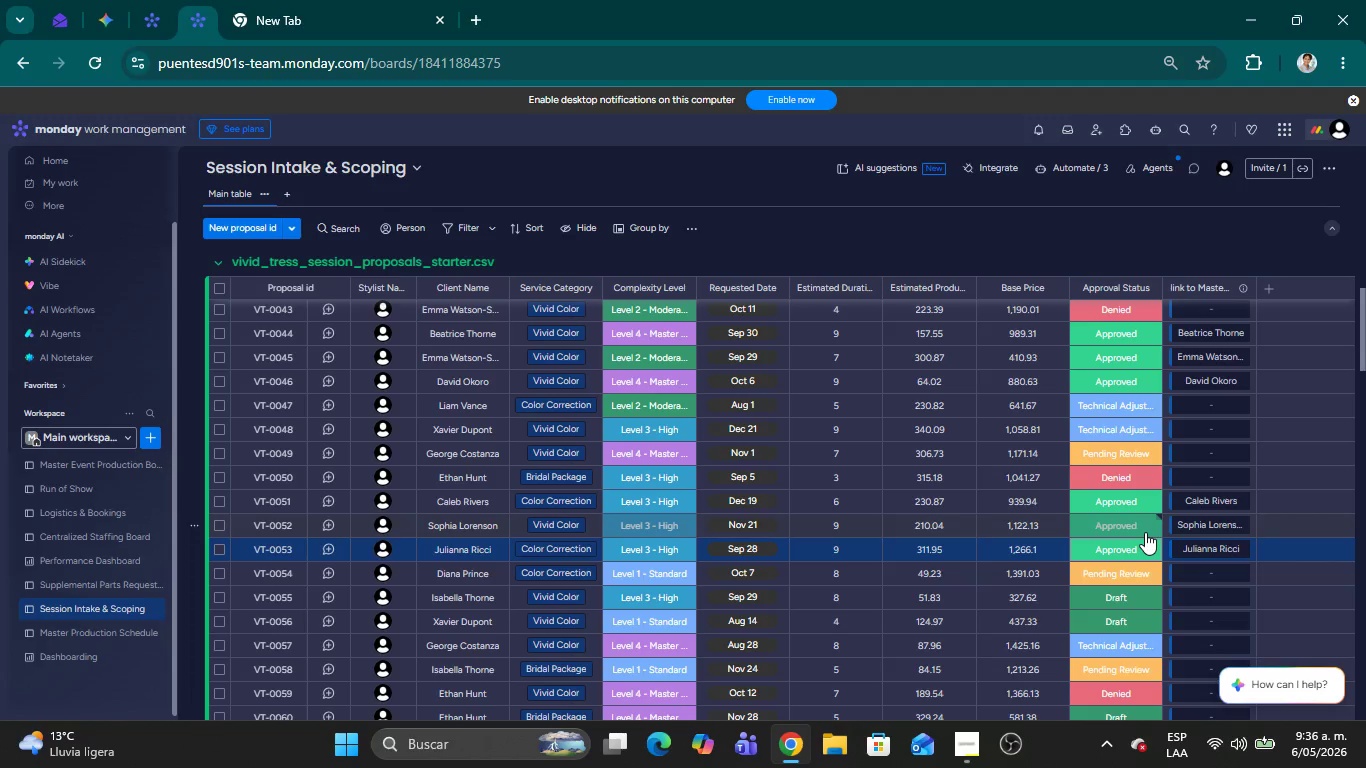 
scroll: coordinate [997, 498], scroll_direction: down, amount: 4.0
 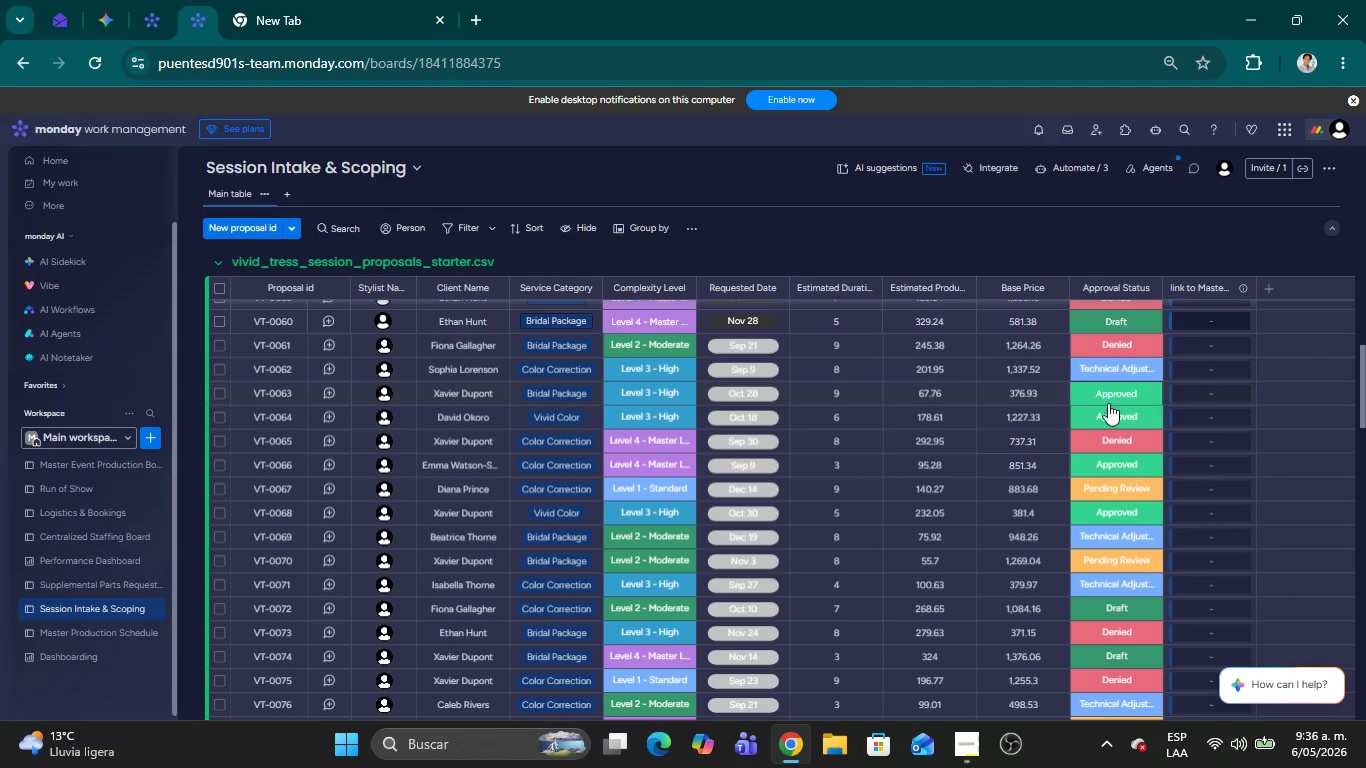 
left_click([1114, 397])
 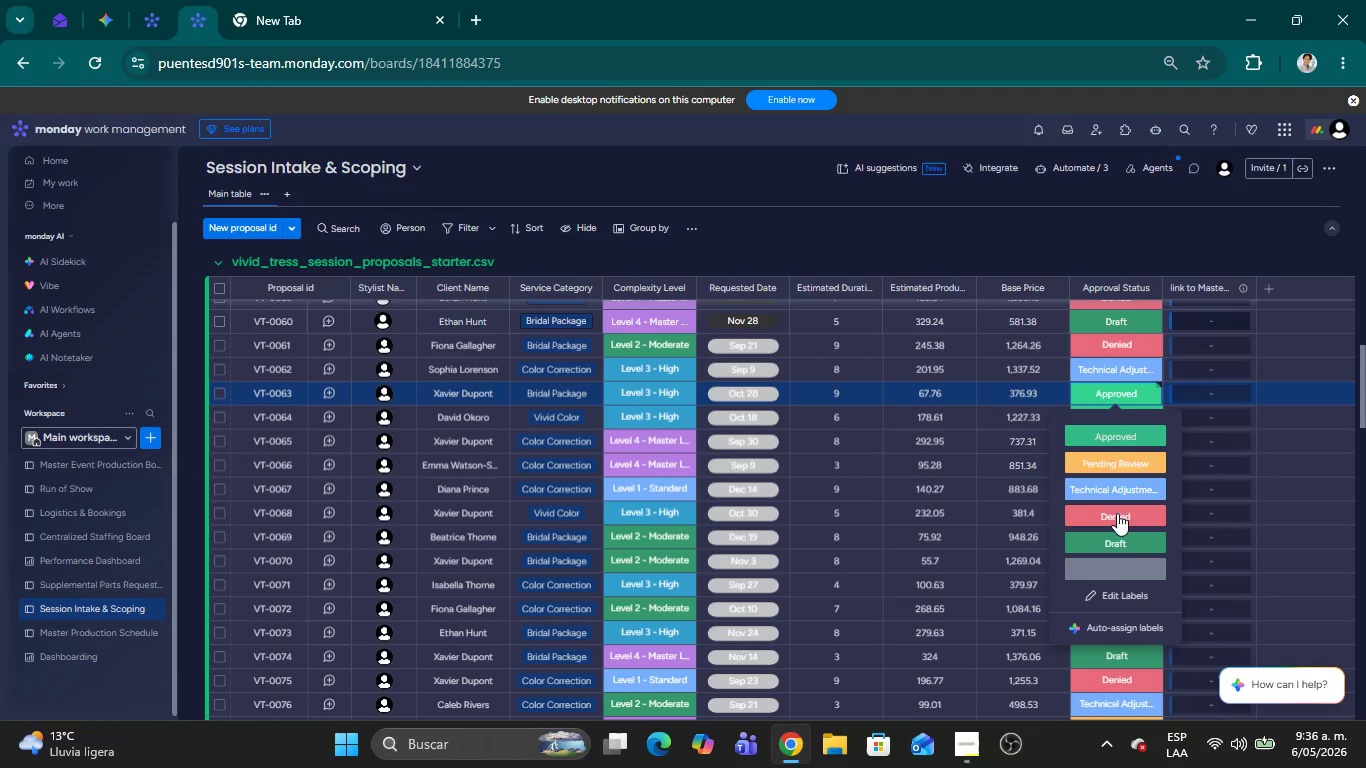 
left_click([1107, 570])
 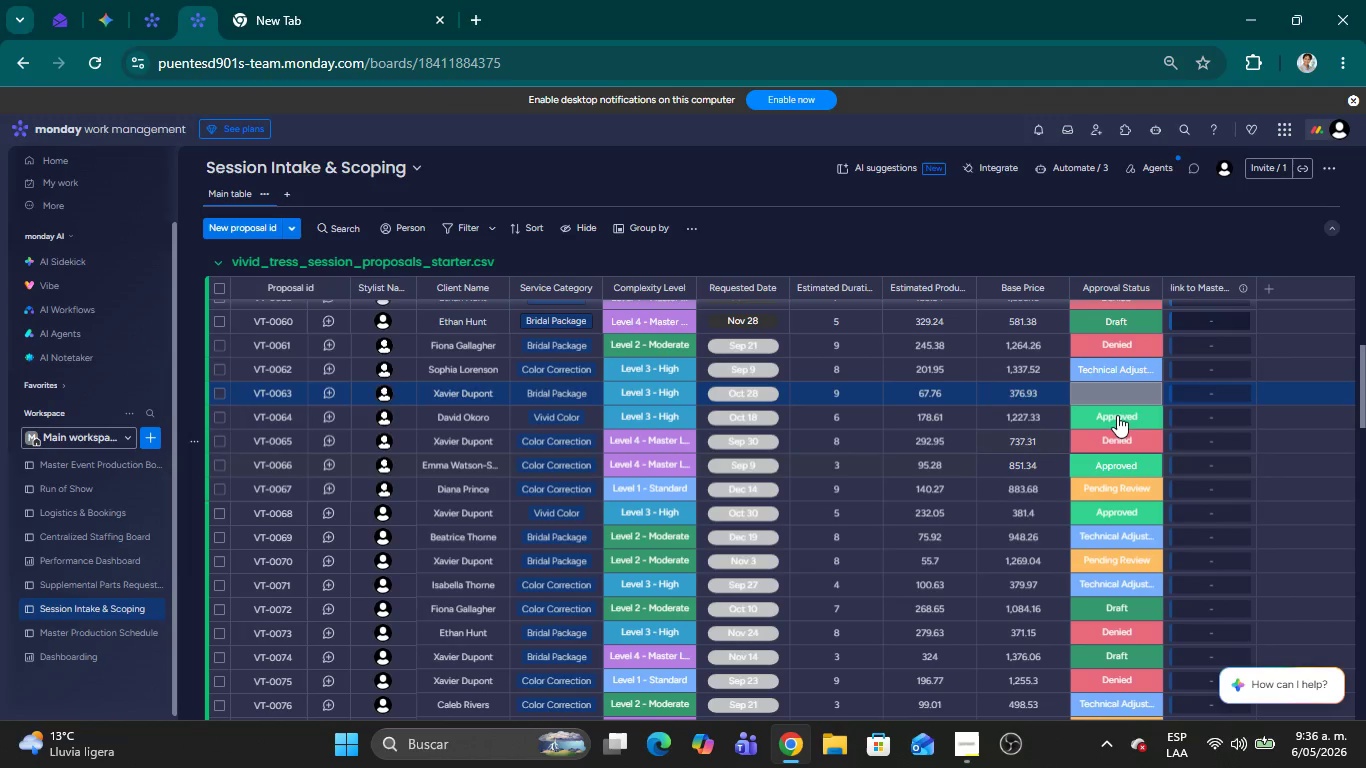 
left_click([1117, 413])
 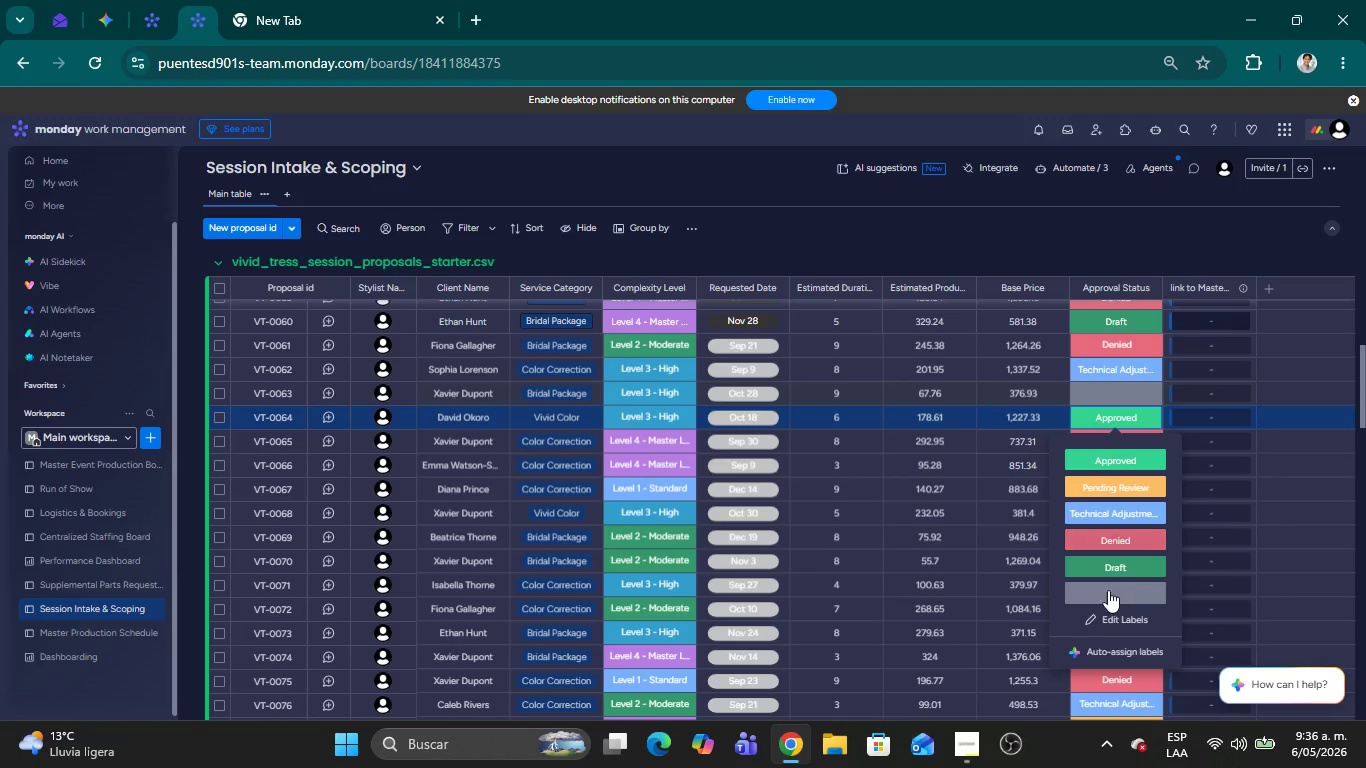 
left_click([1107, 597])
 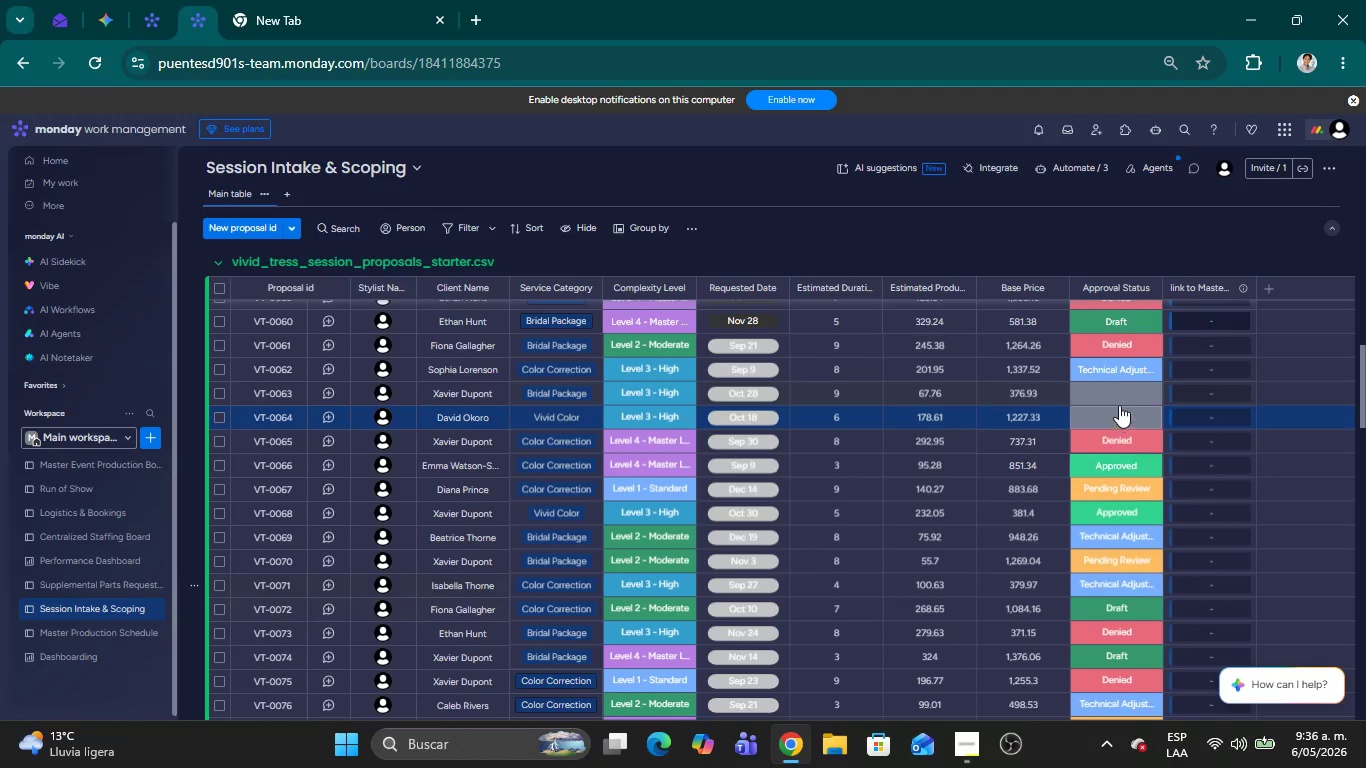 
left_click([1112, 393])
 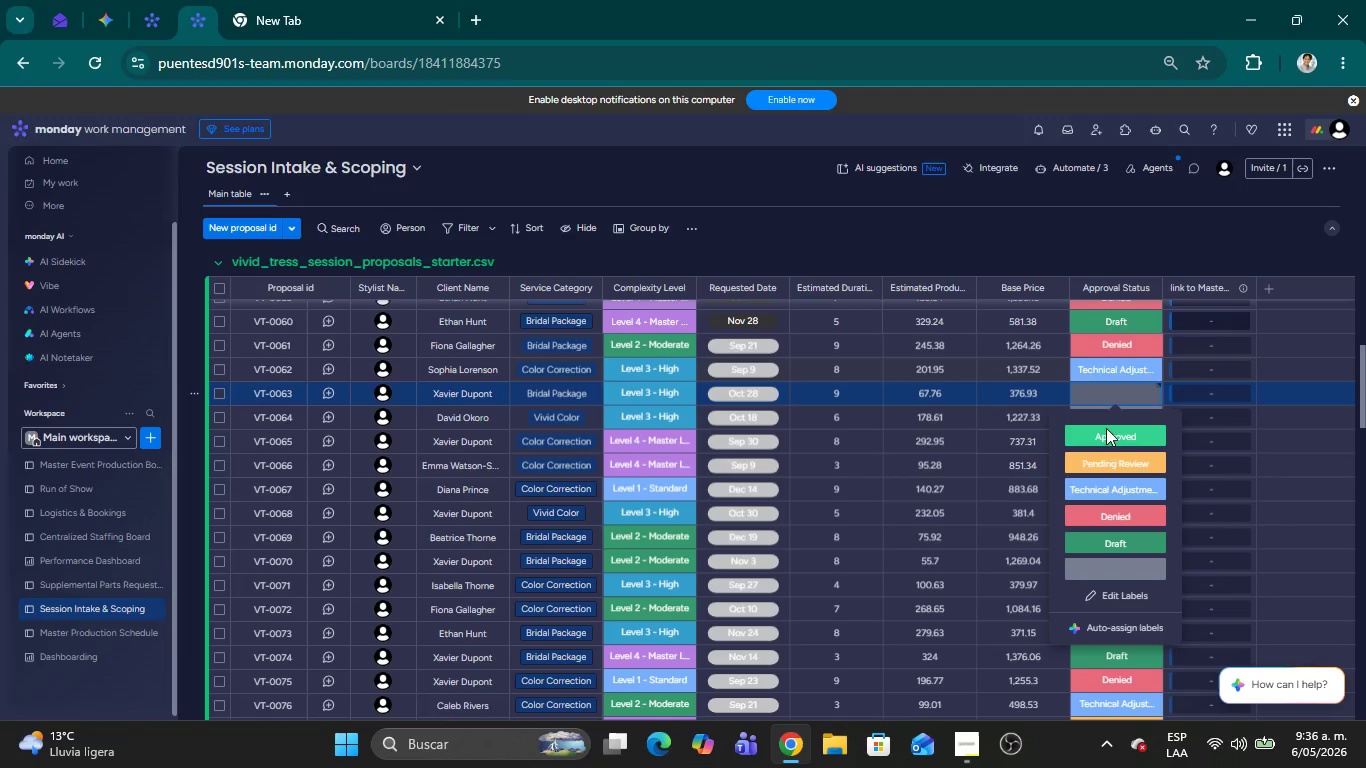 
left_click([1106, 435])
 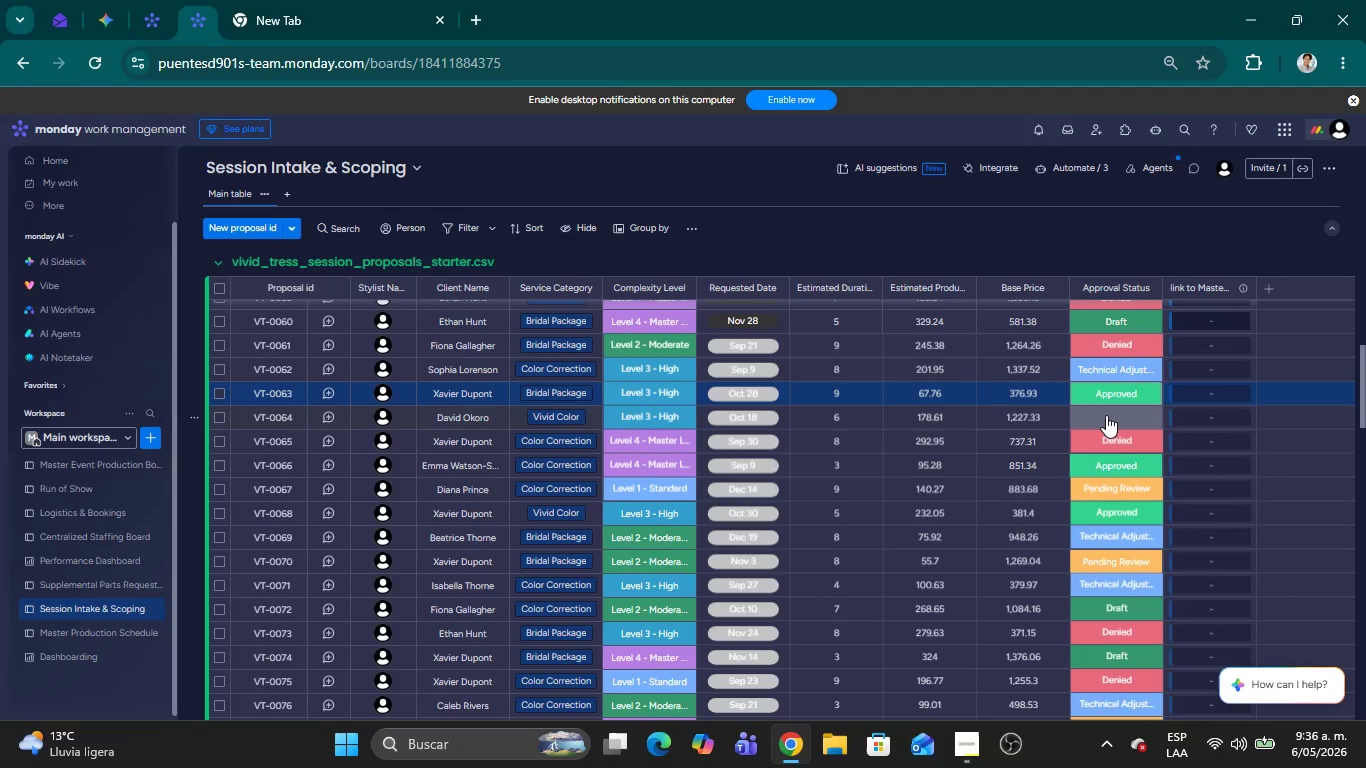 
left_click([1106, 415])
 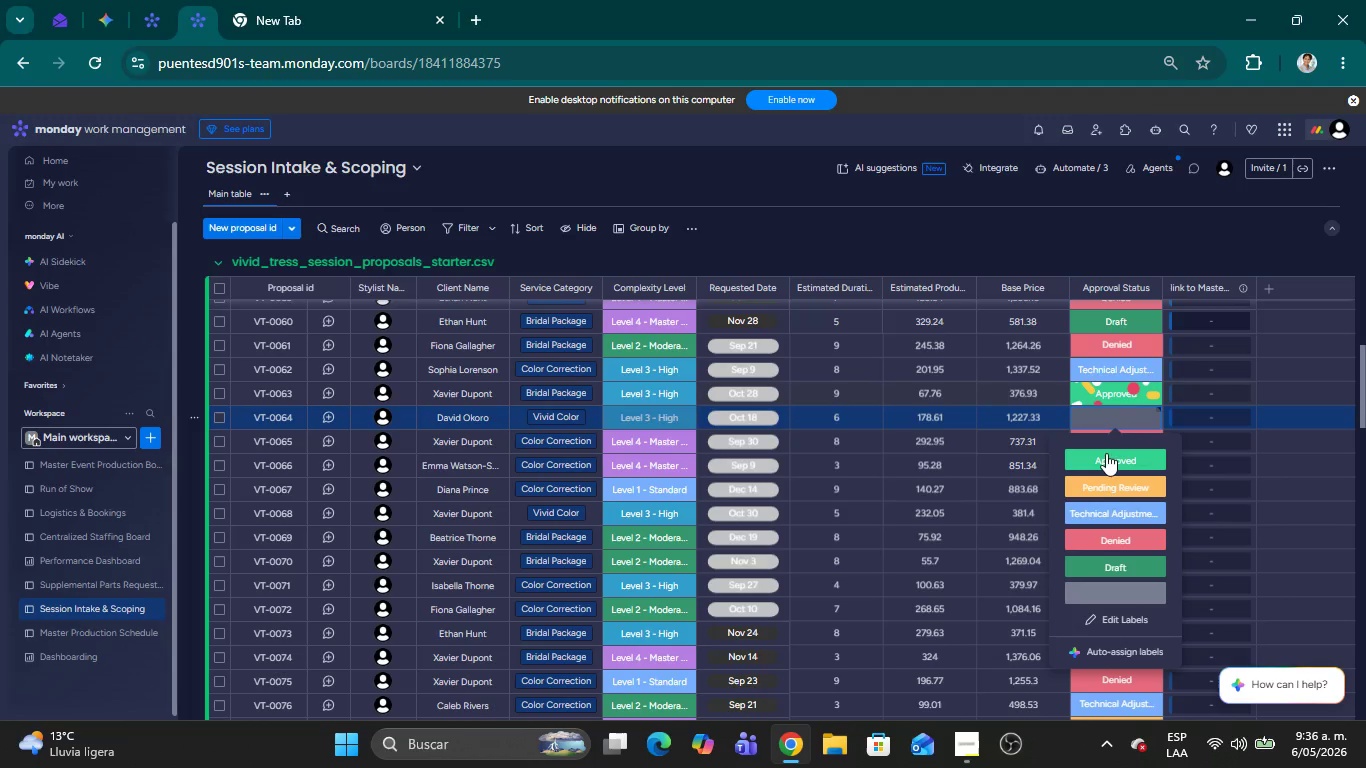 
left_click([1108, 460])
 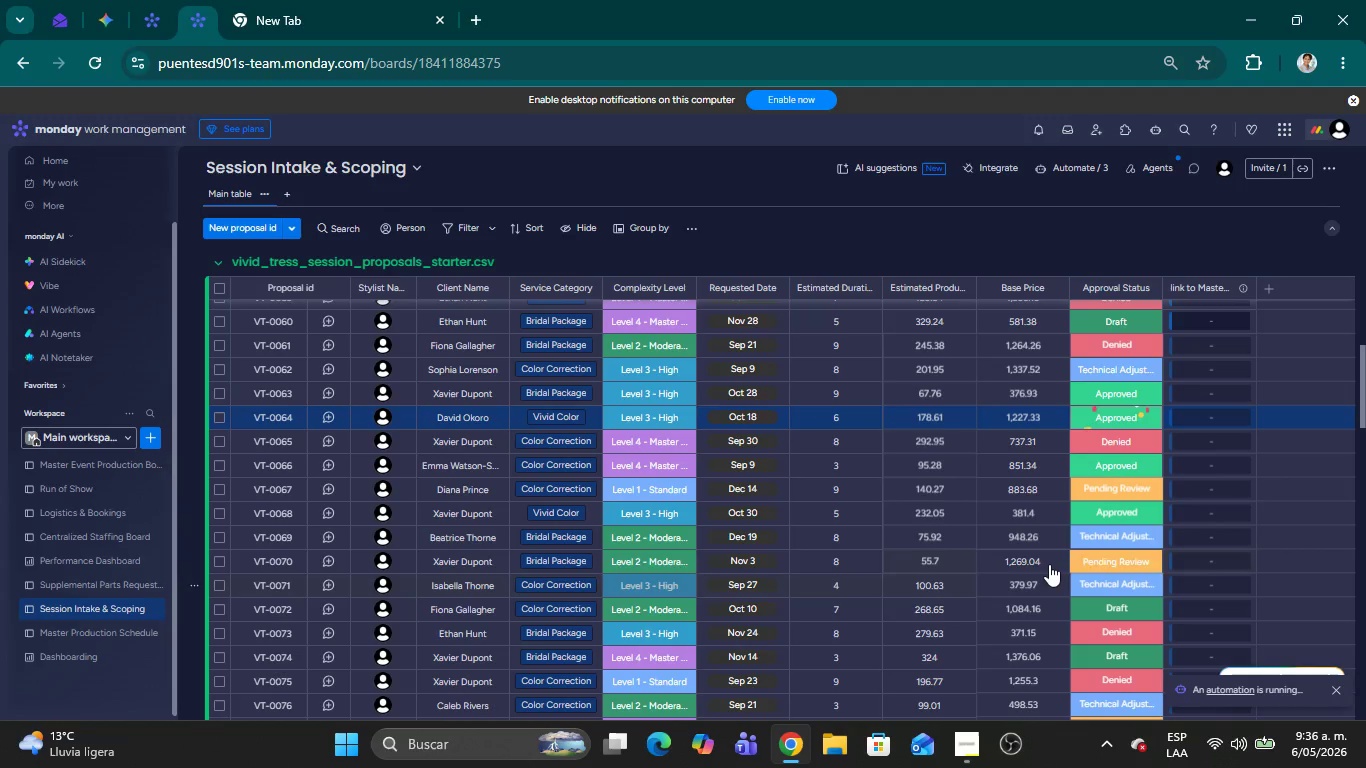 
left_click([1102, 466])
 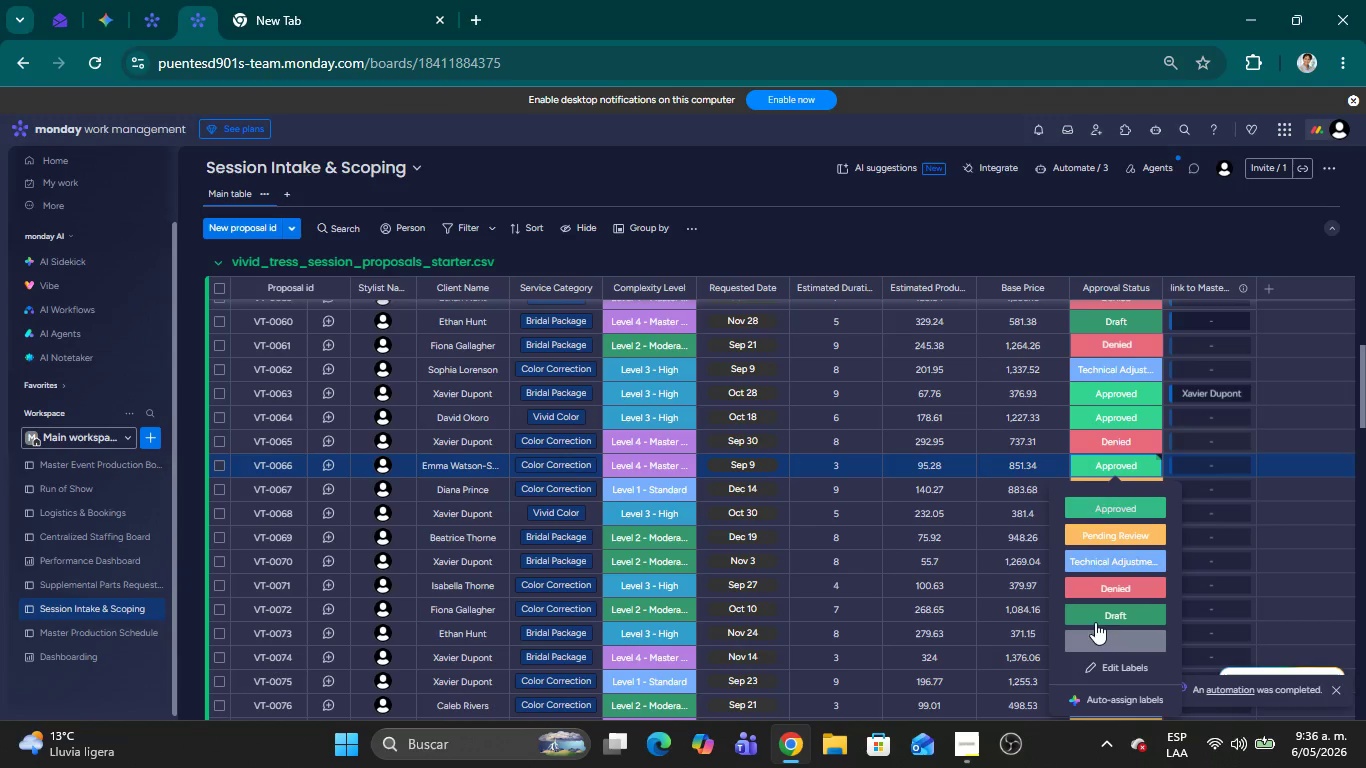 
left_click([1096, 643])
 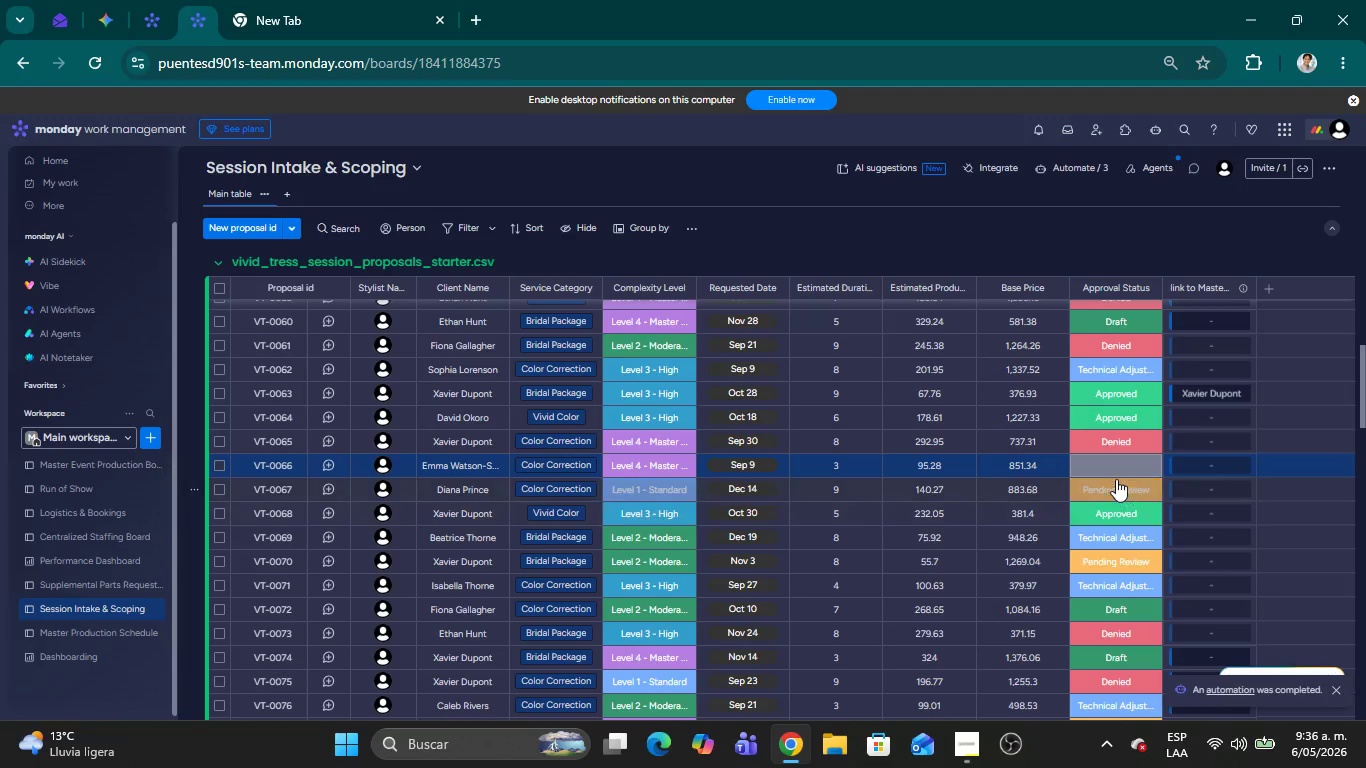 
left_click([1108, 465])
 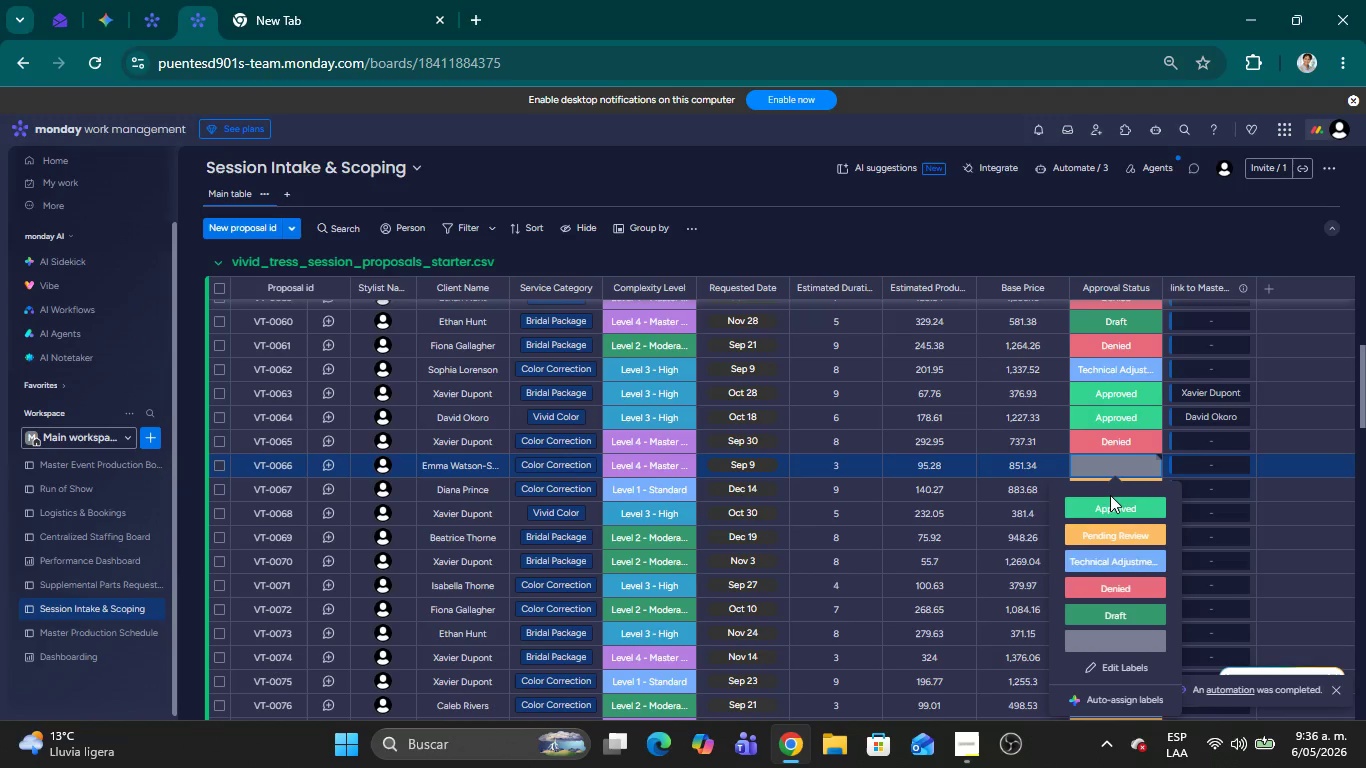 
left_click([1105, 507])
 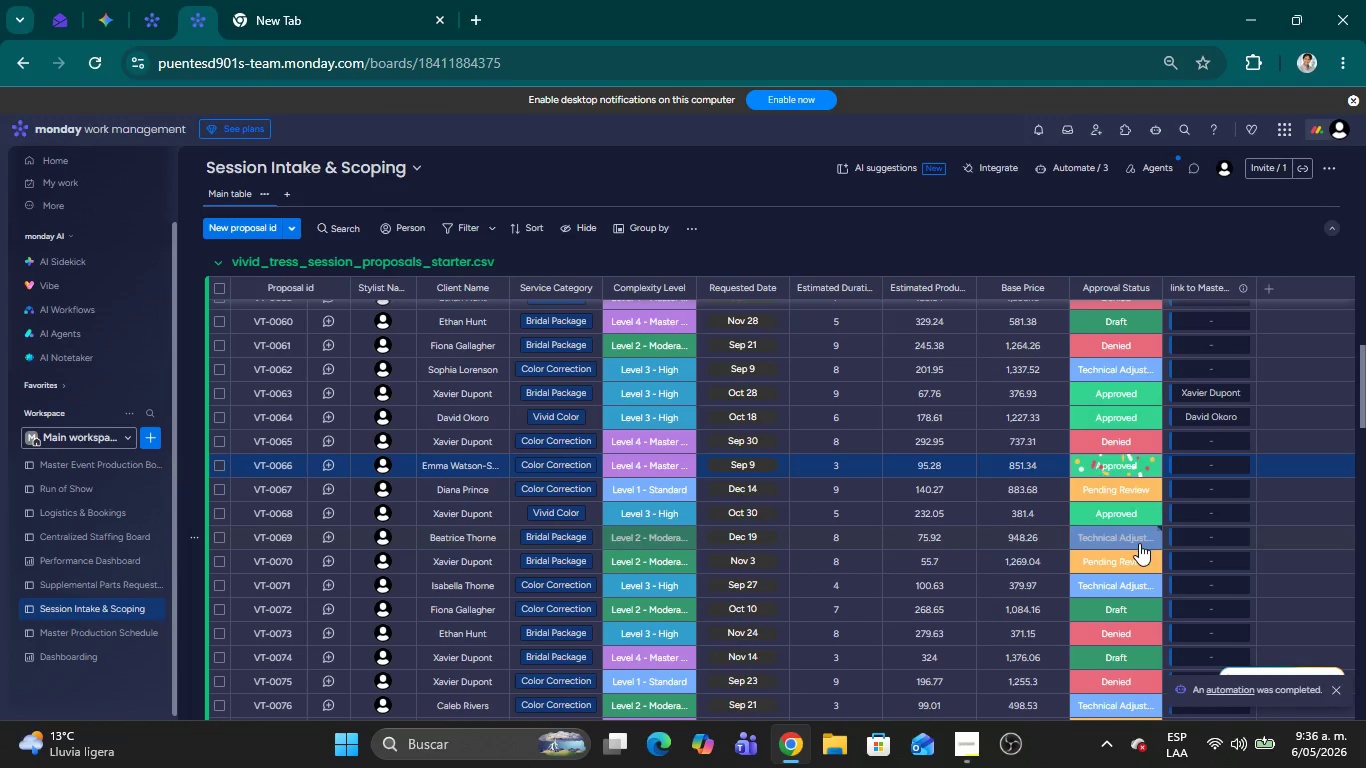 
left_click([1110, 514])
 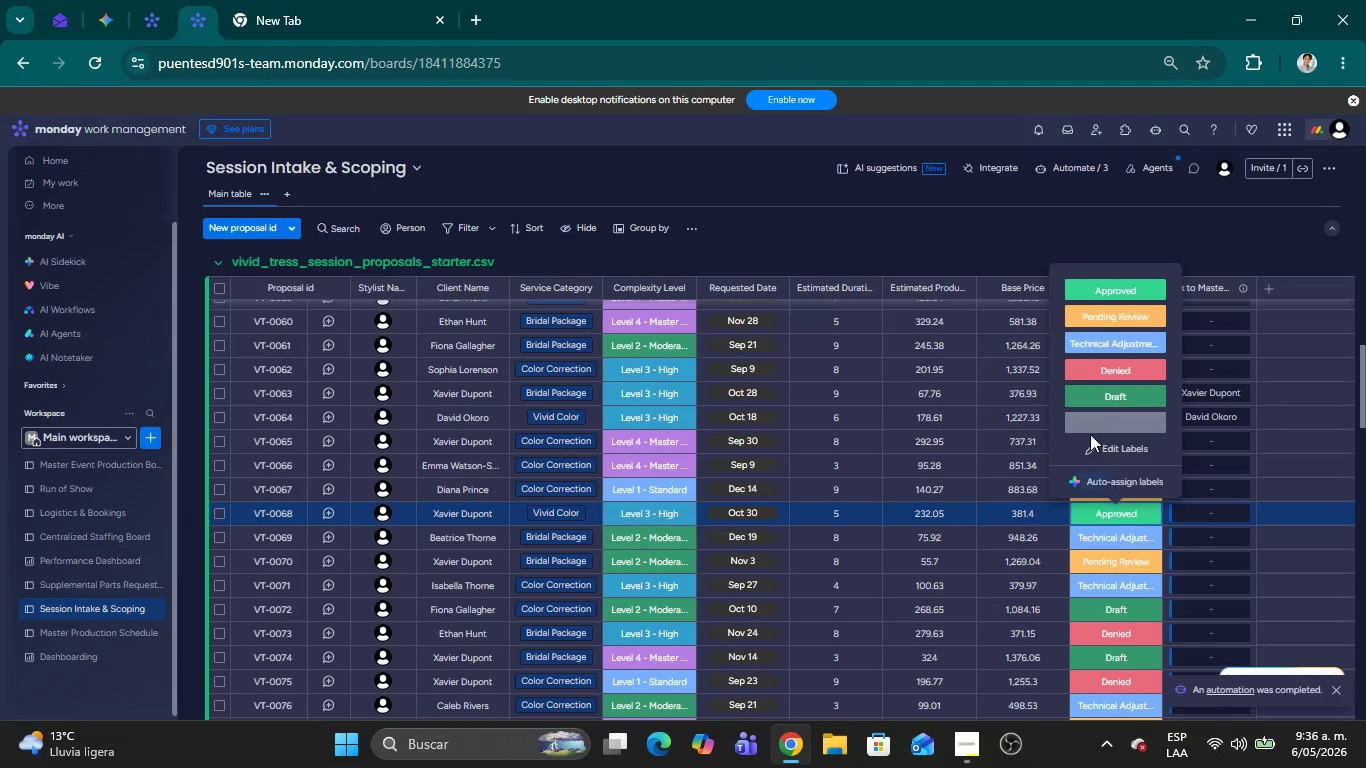 
left_click([1082, 422])
 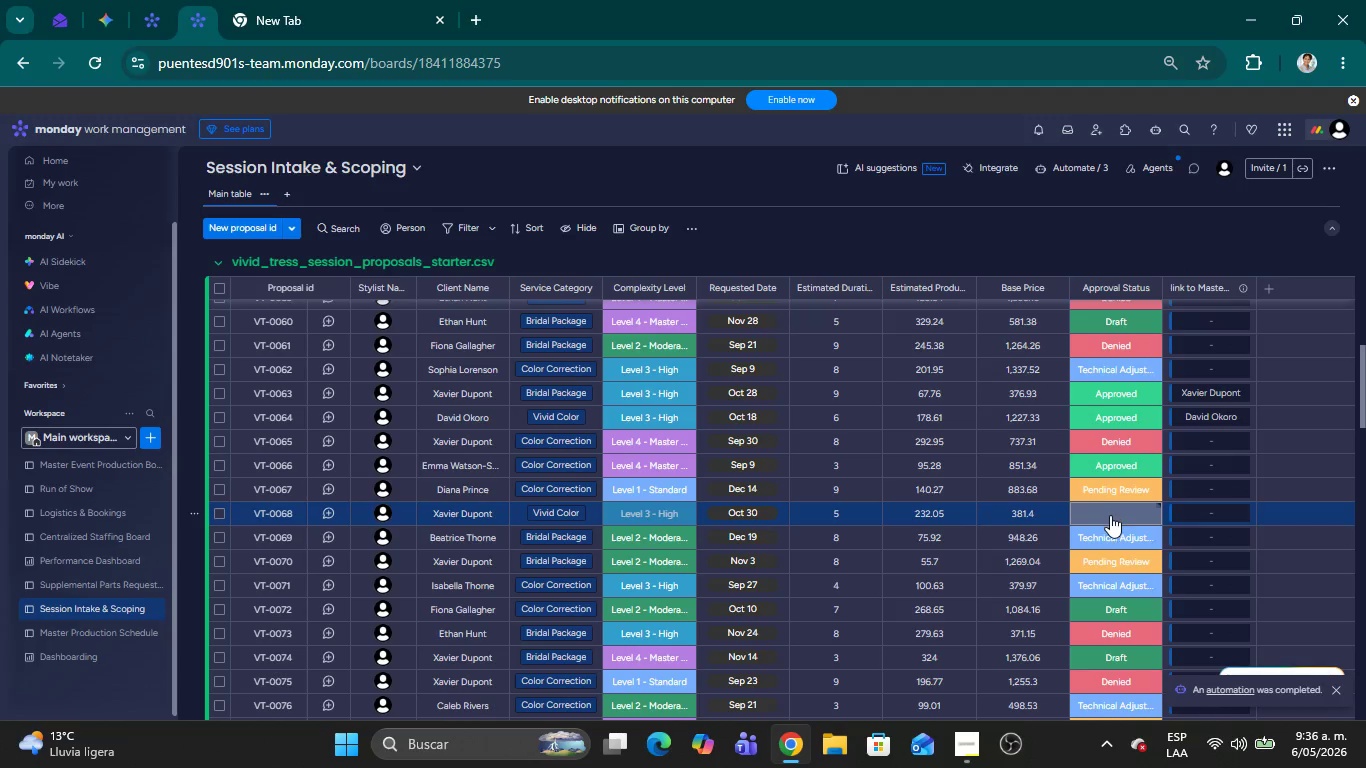 
left_click([1110, 517])
 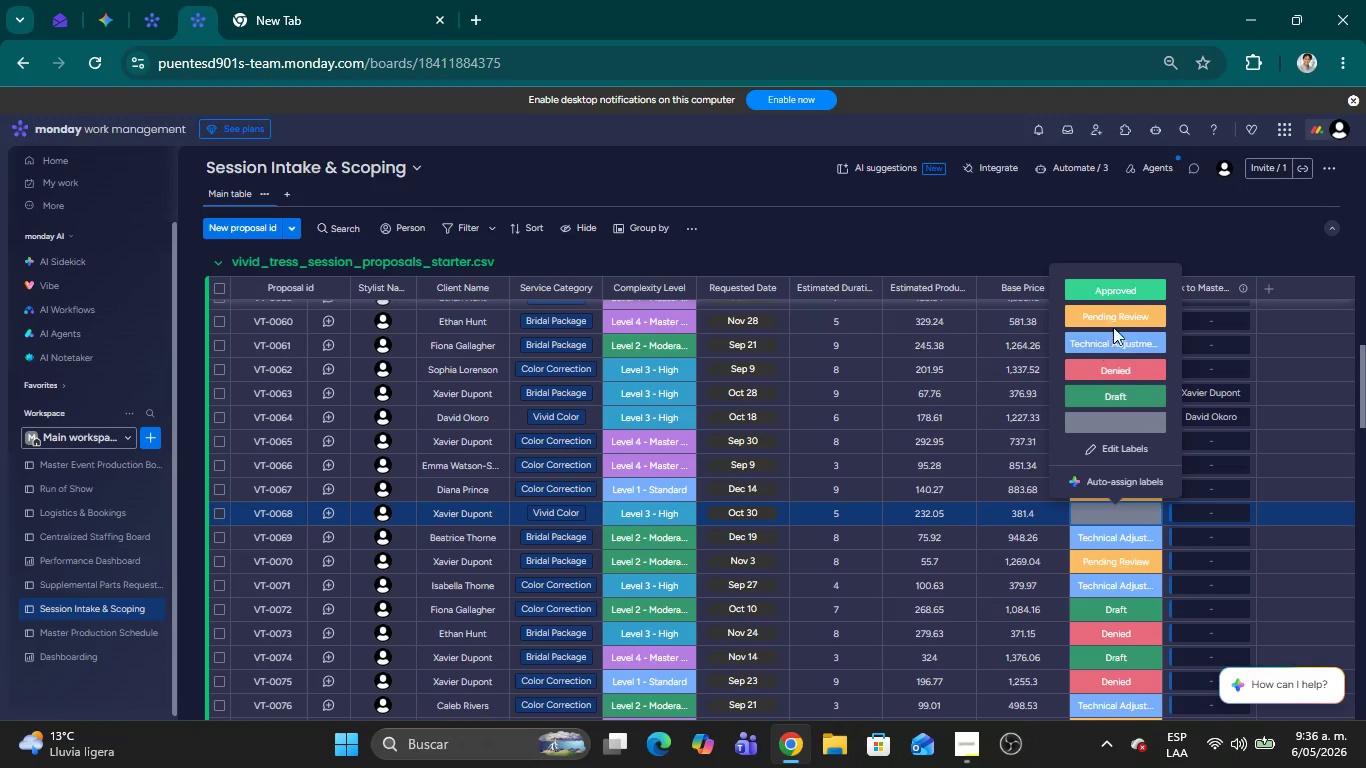 
left_click([1112, 289])
 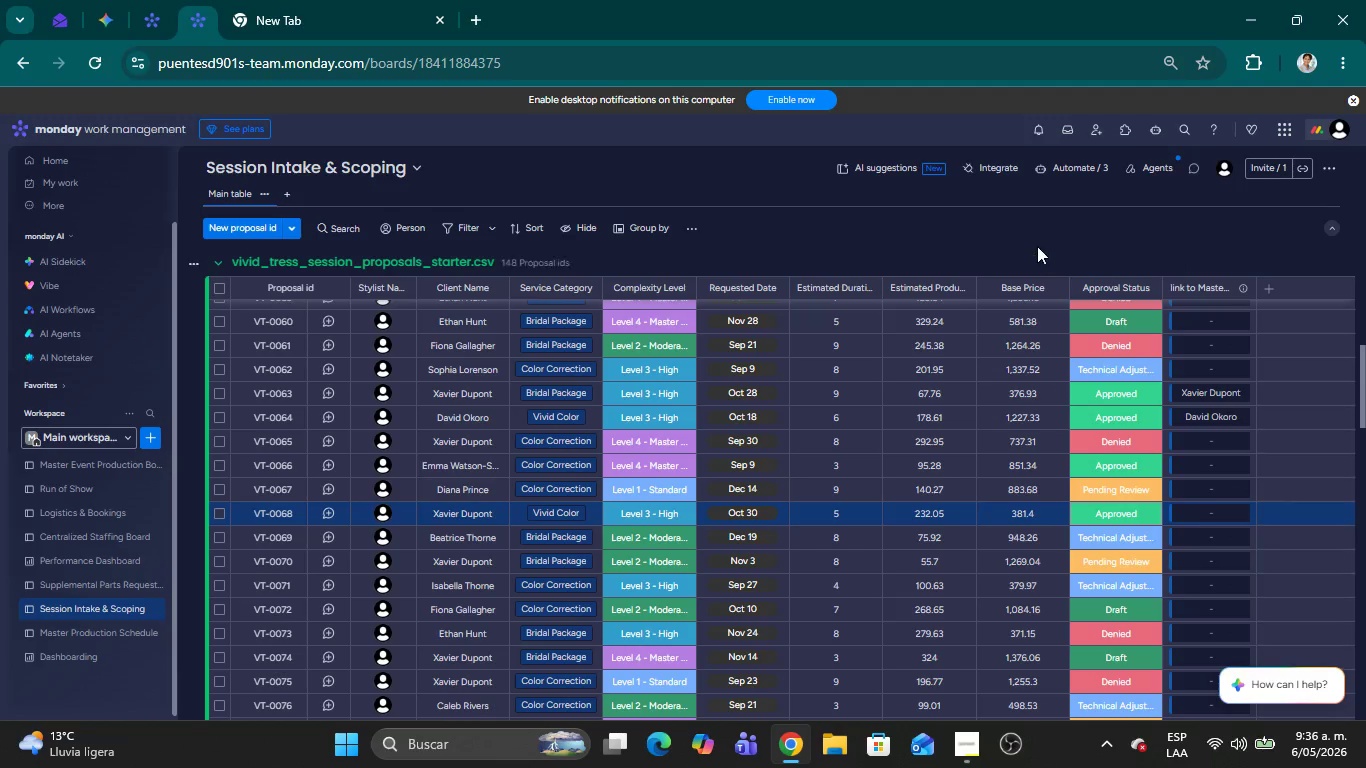 
left_click([1031, 239])
 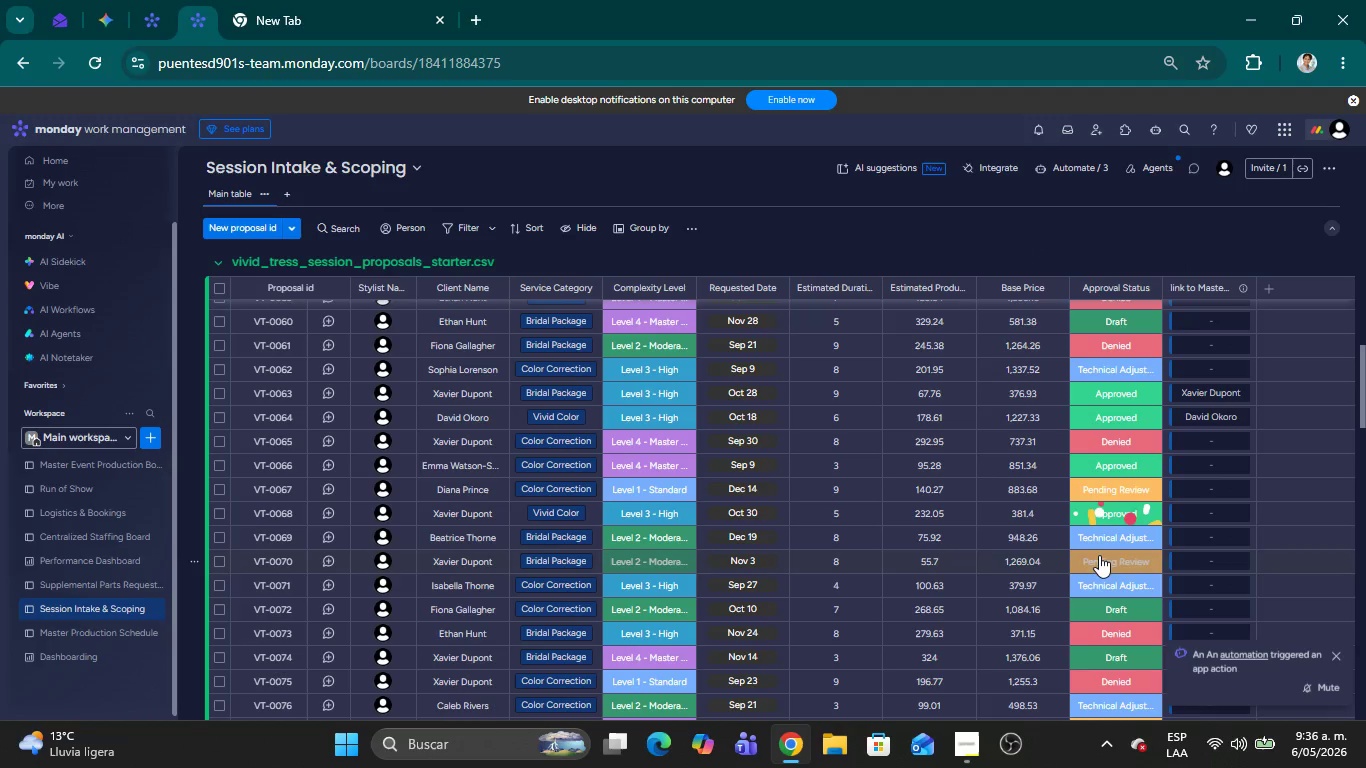 
scroll: coordinate [1096, 555], scroll_direction: down, amount: 3.0
 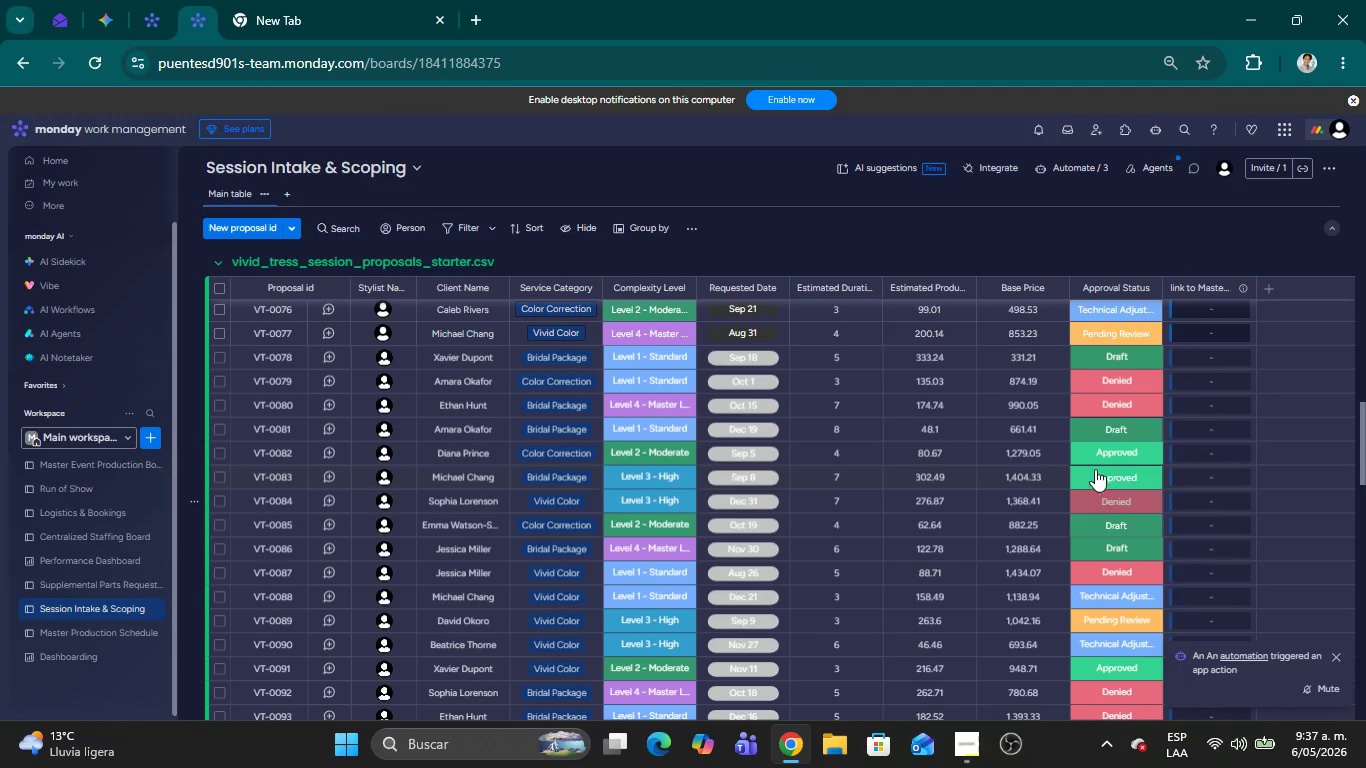 
left_click([1094, 461])
 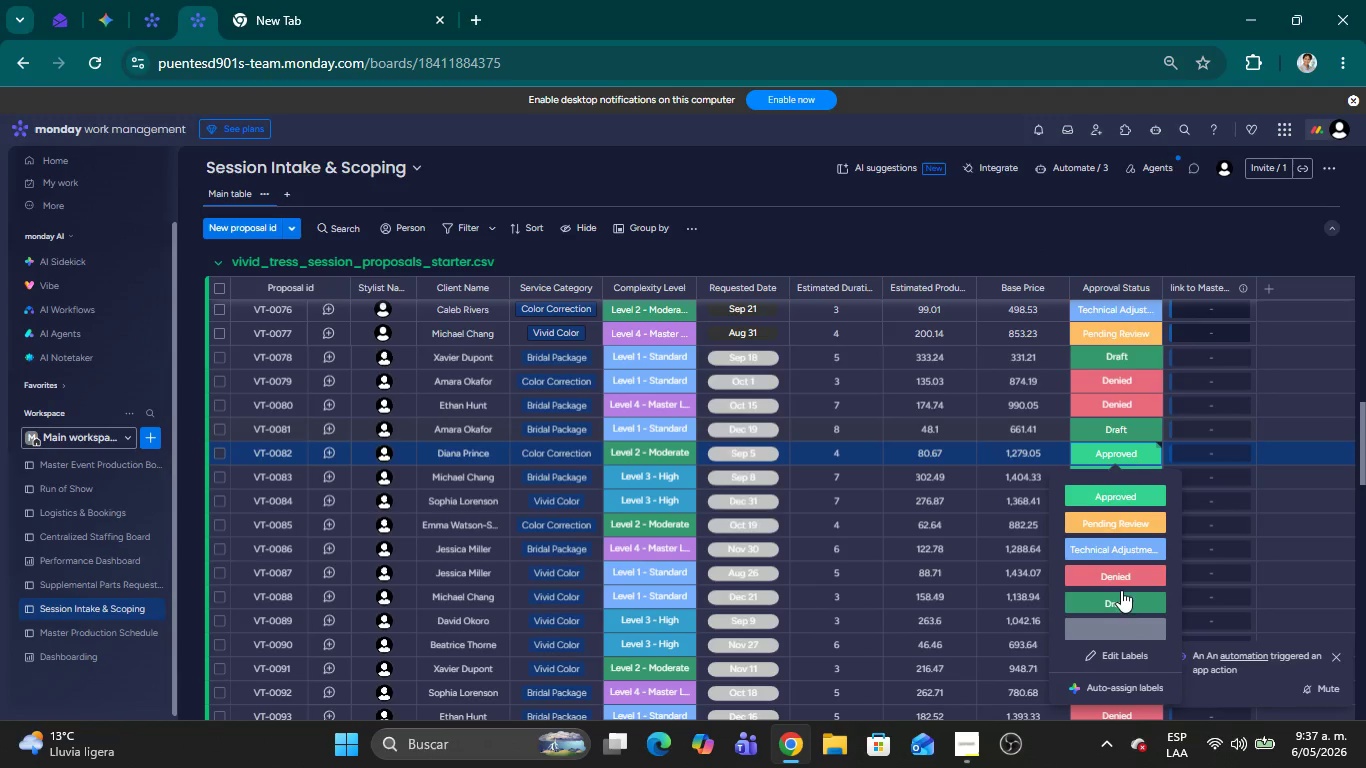 
mouse_move([1121, 593])
 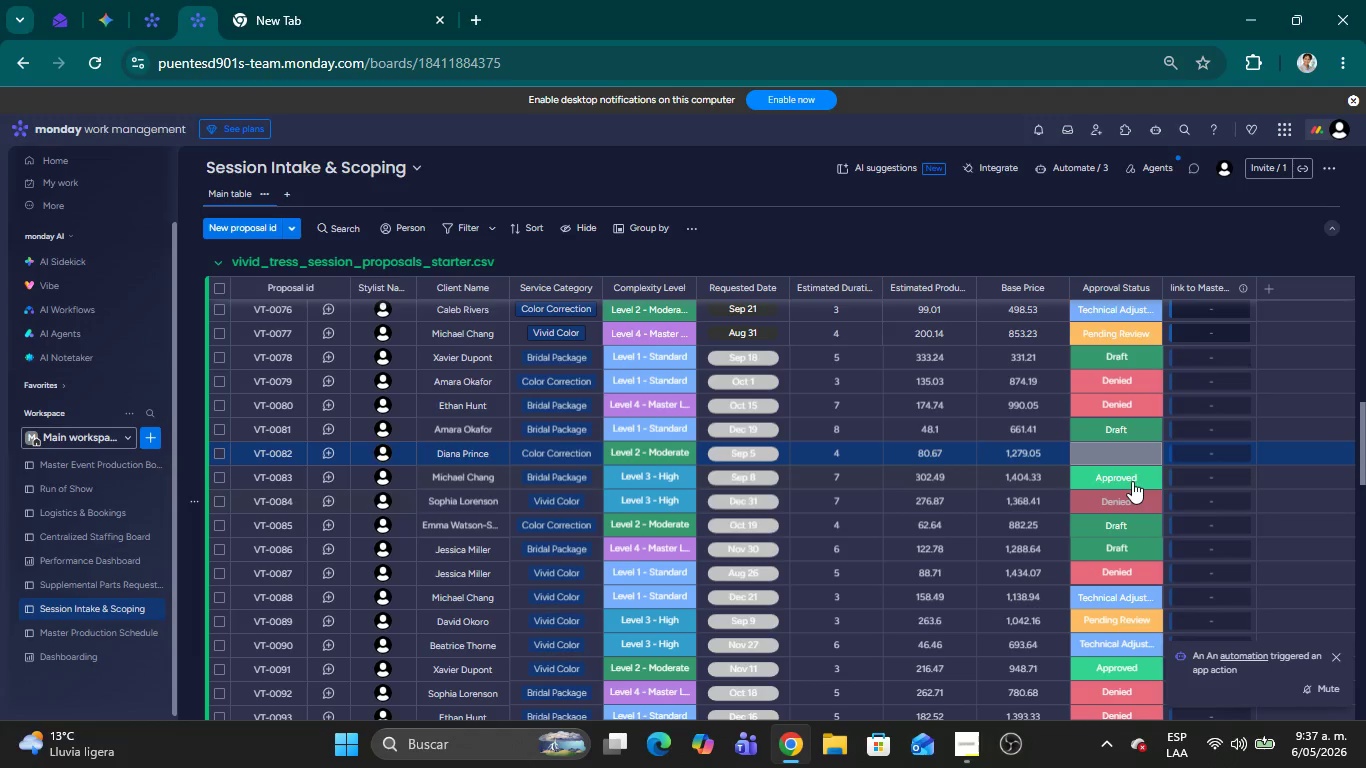 
left_click([1132, 481])
 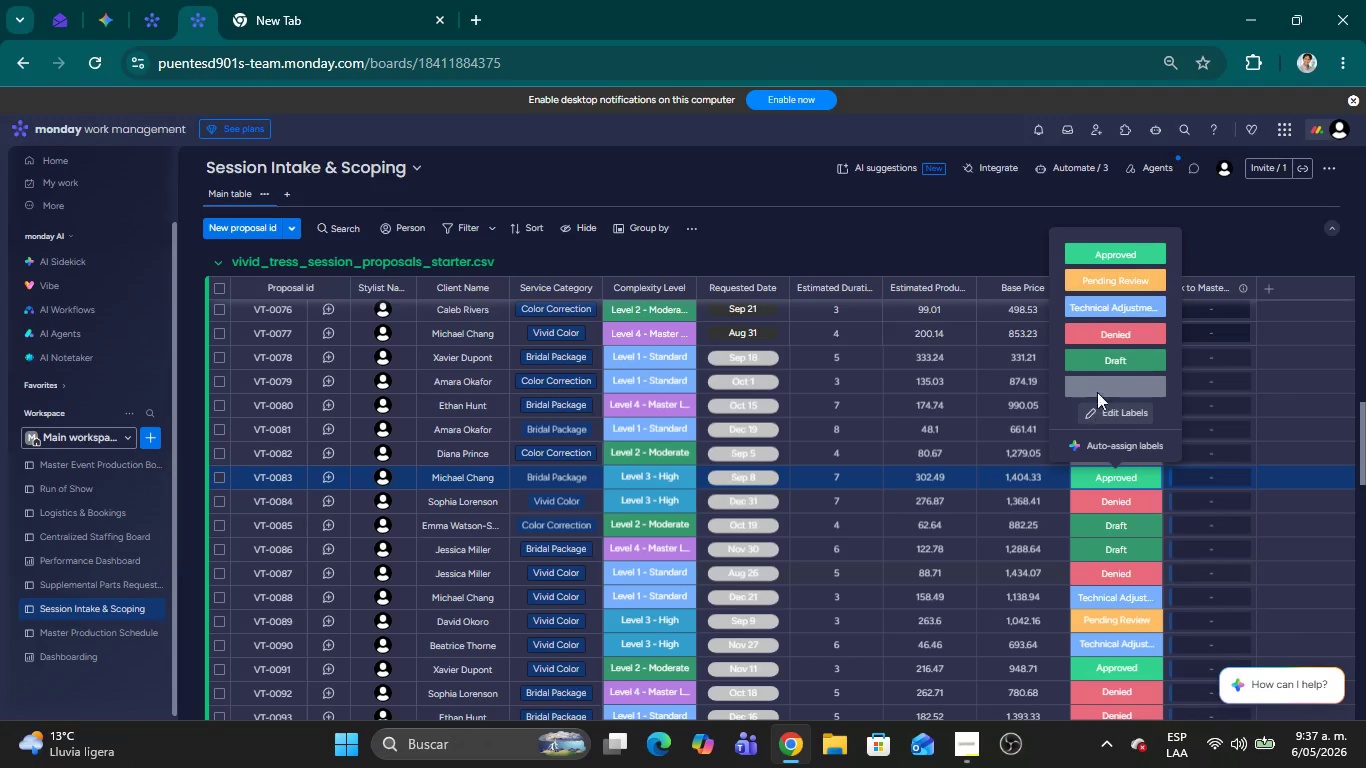 
left_click([1093, 386])
 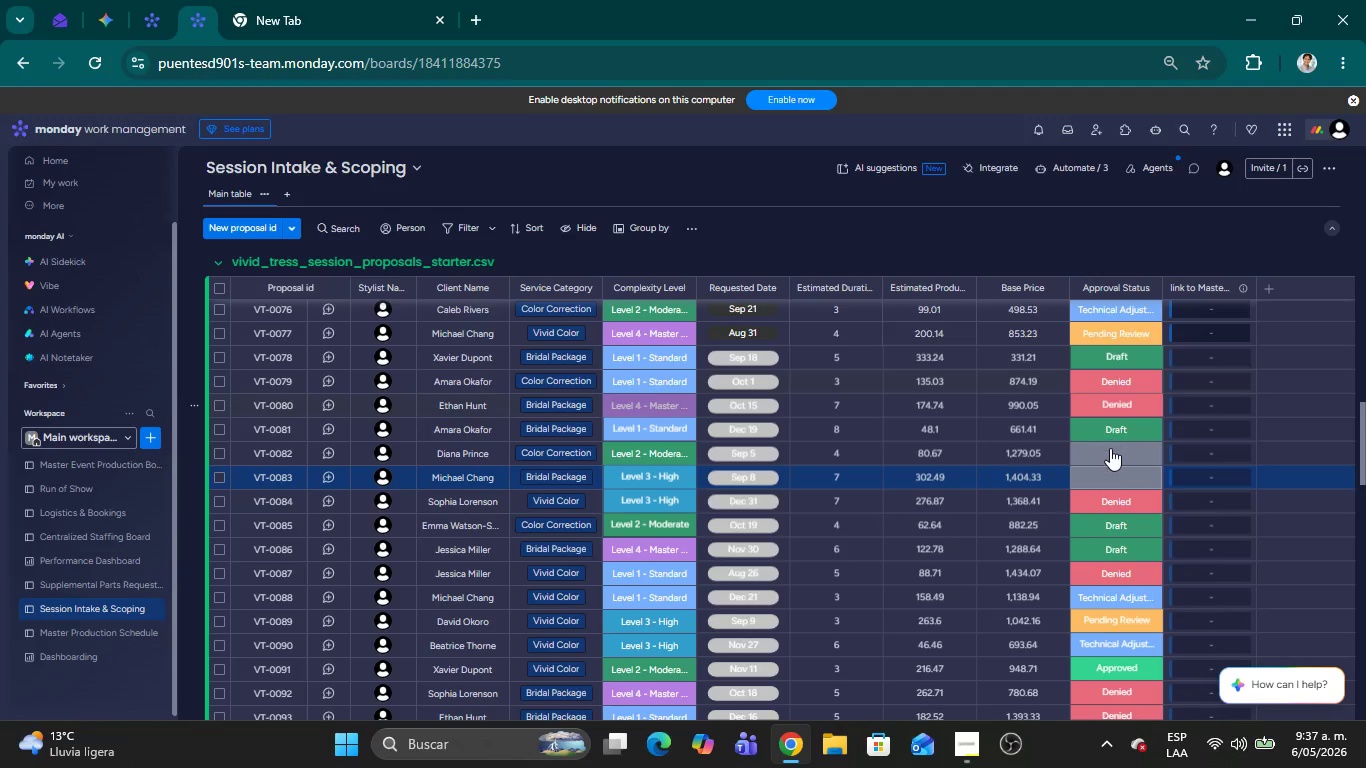 
left_click([1109, 448])
 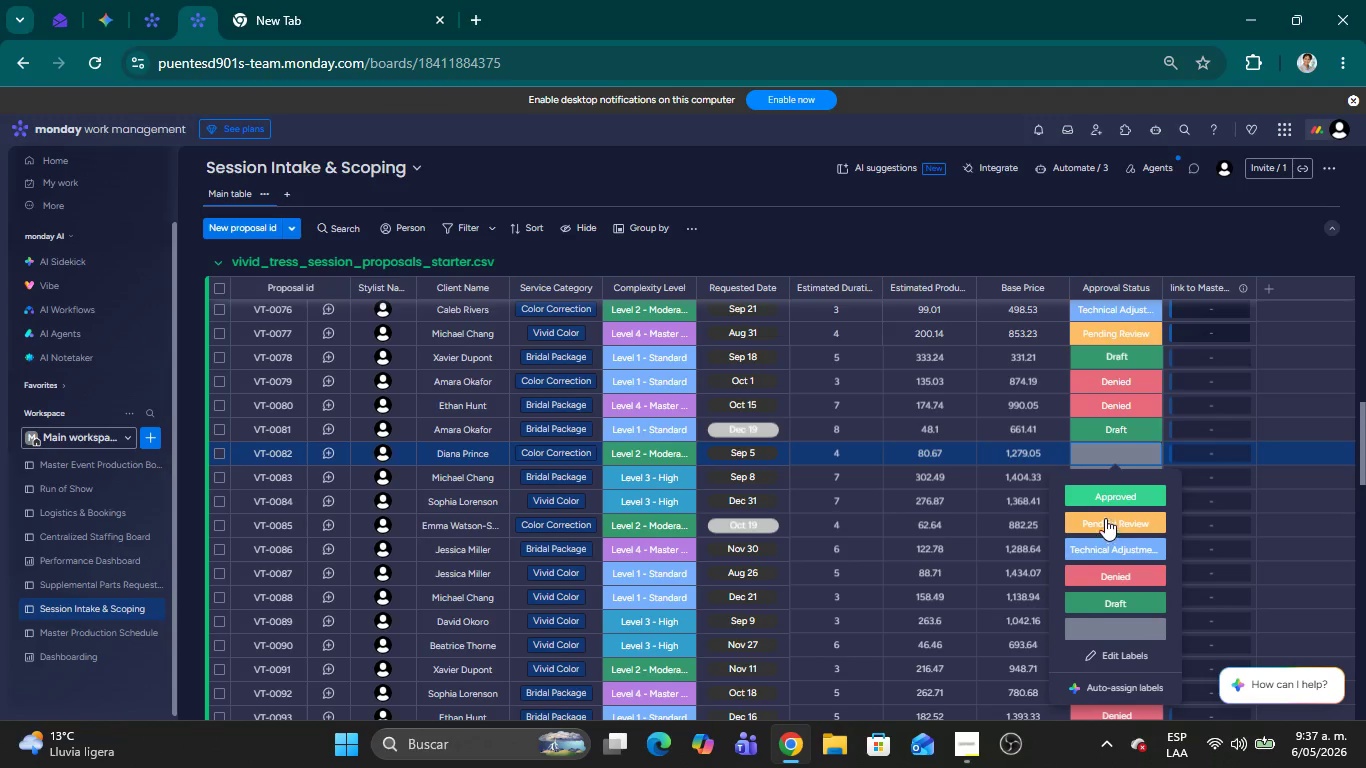 
left_click([1095, 498])
 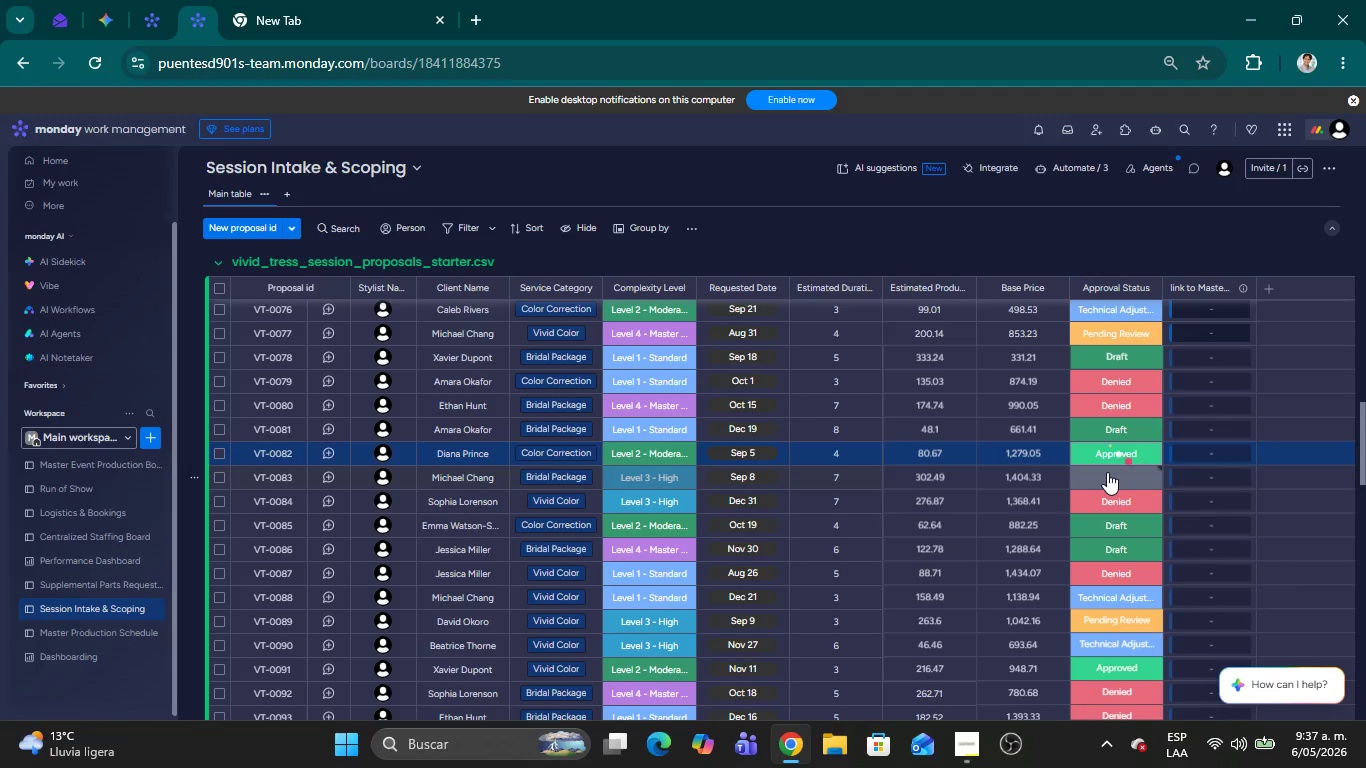 
left_click([1101, 472])
 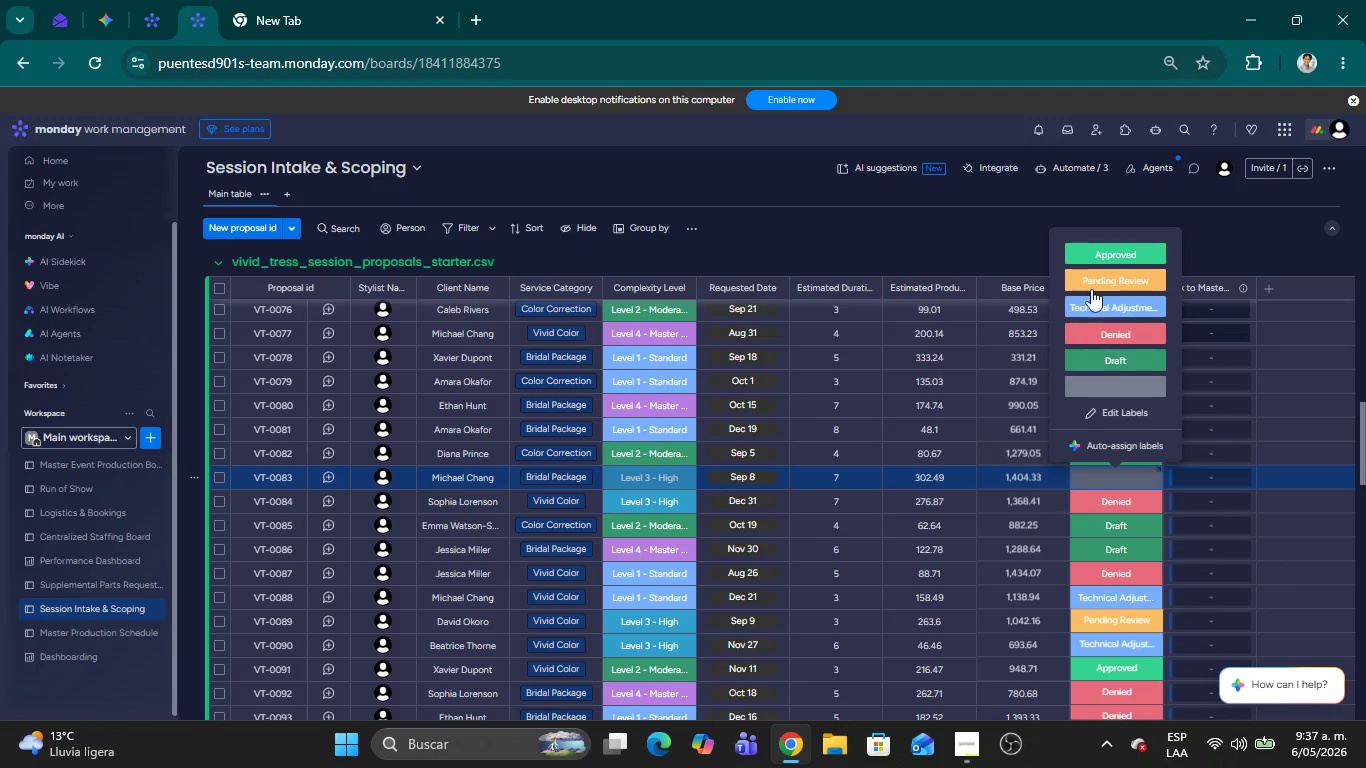 
left_click([1091, 253])
 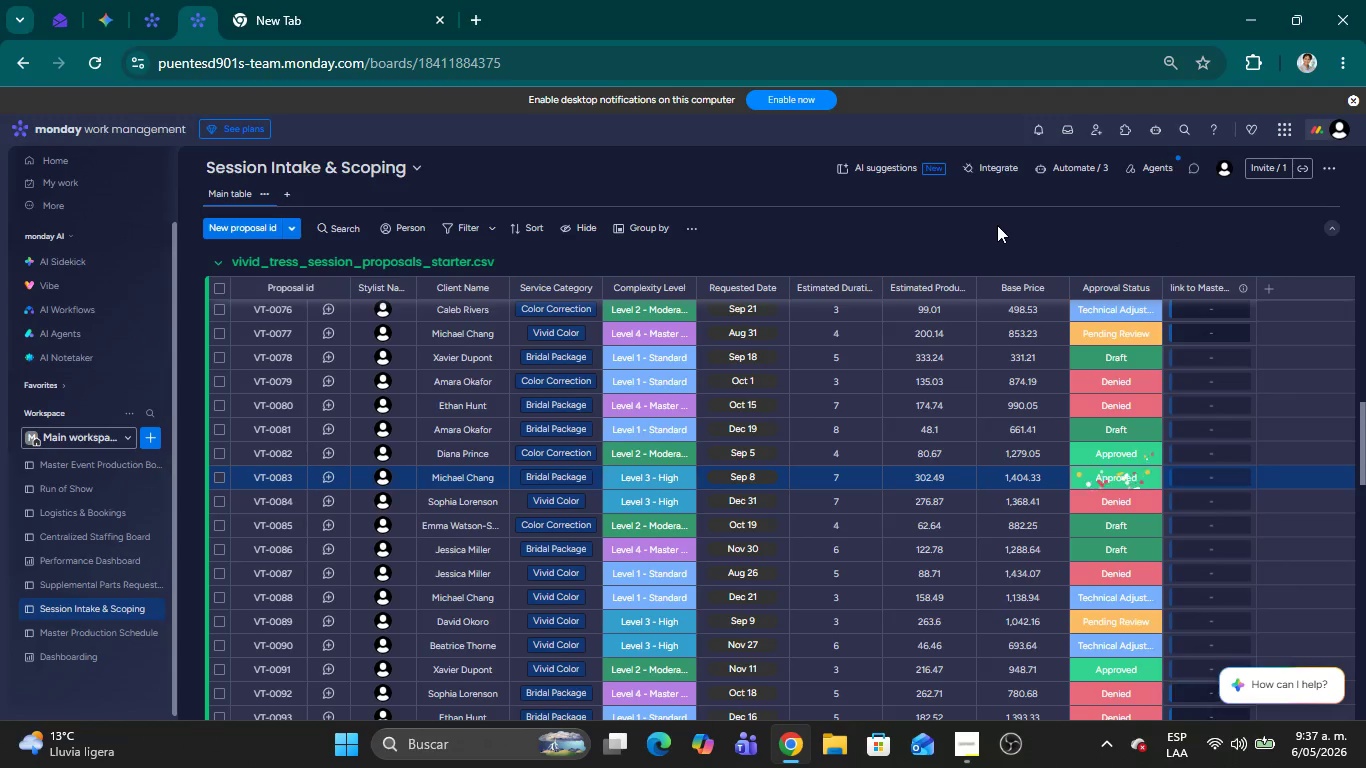 
left_click([997, 225])
 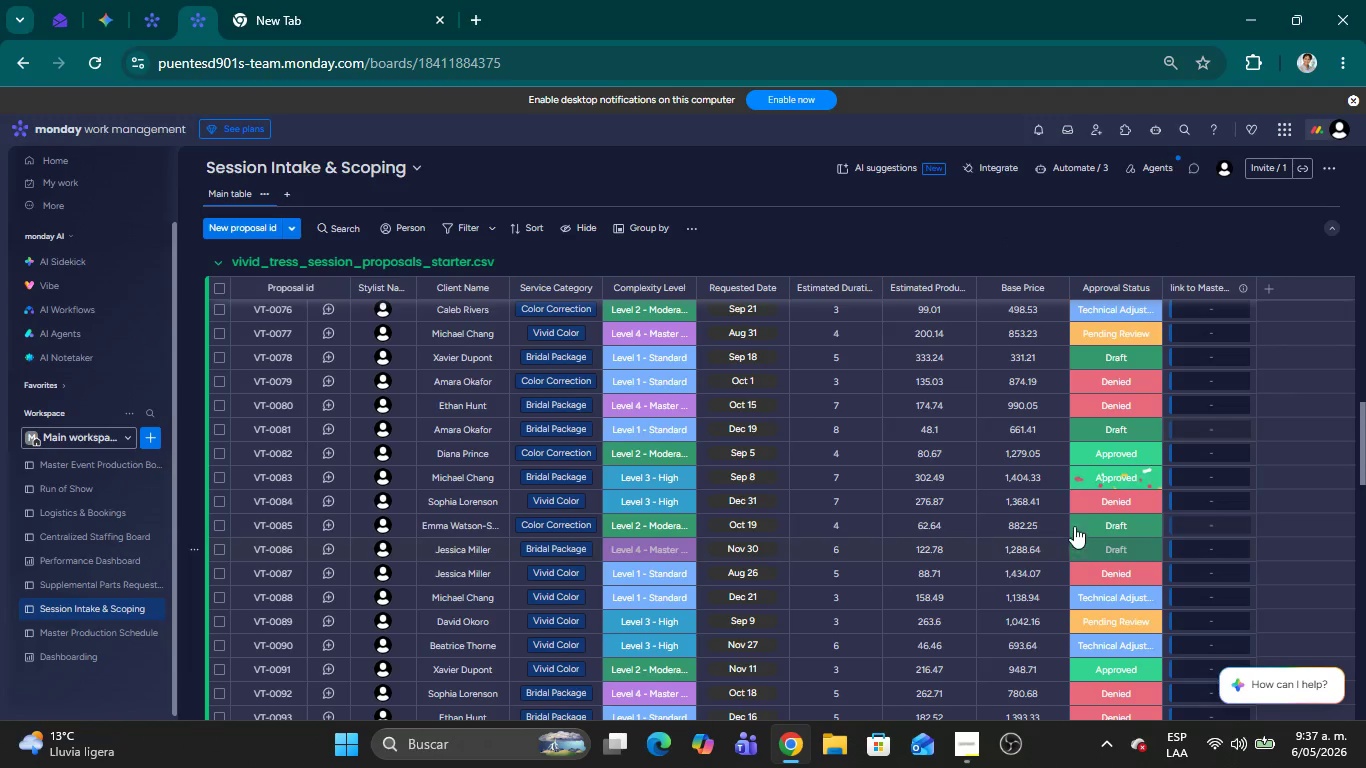 
scroll: coordinate [1073, 524], scroll_direction: down, amount: 1.0
 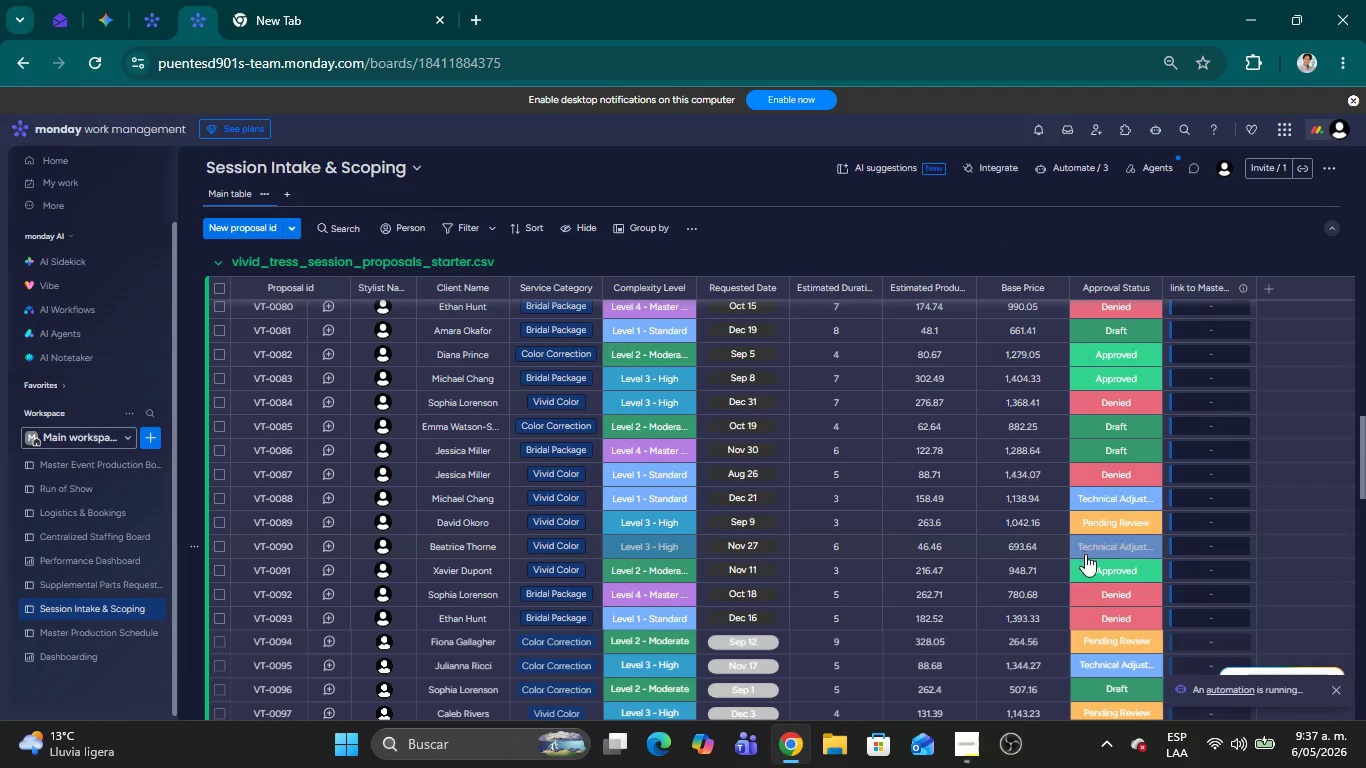 
left_click([1095, 573])
 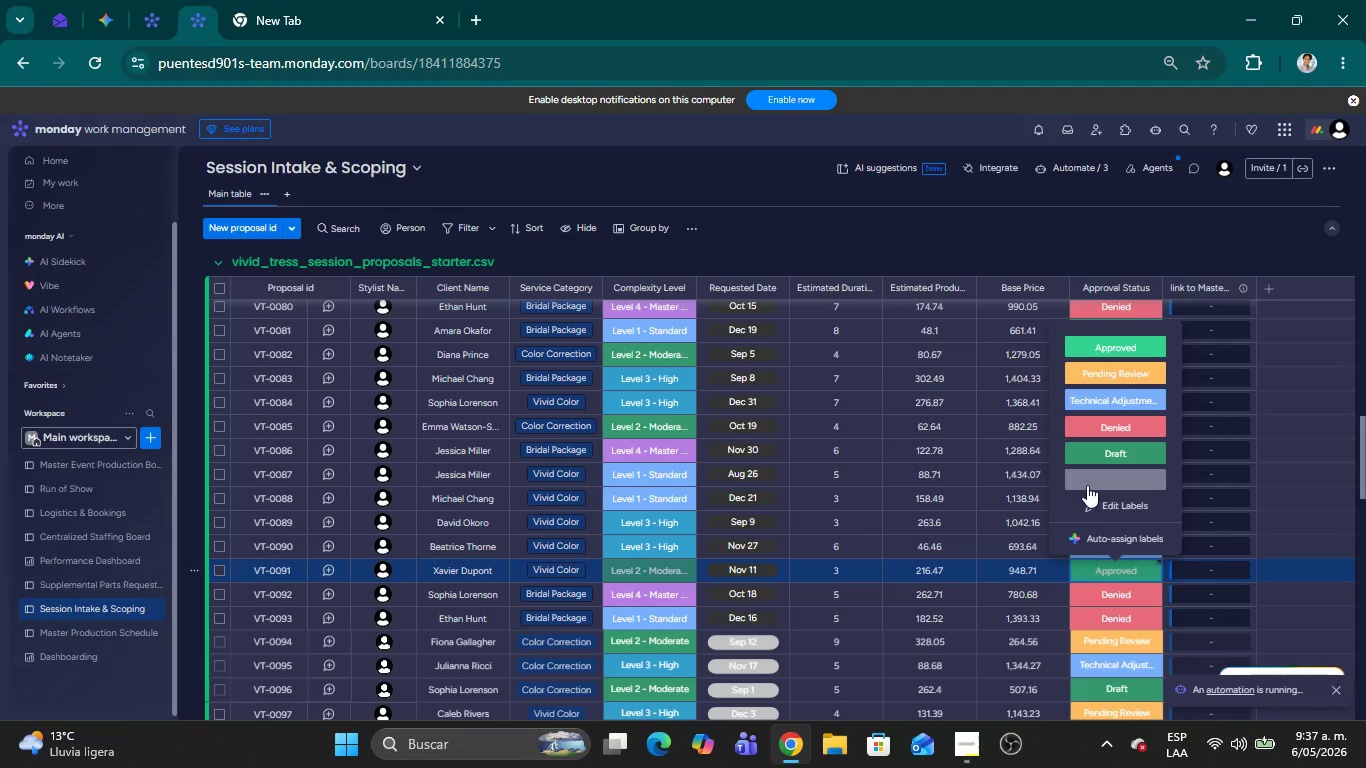 
left_click([1085, 482])
 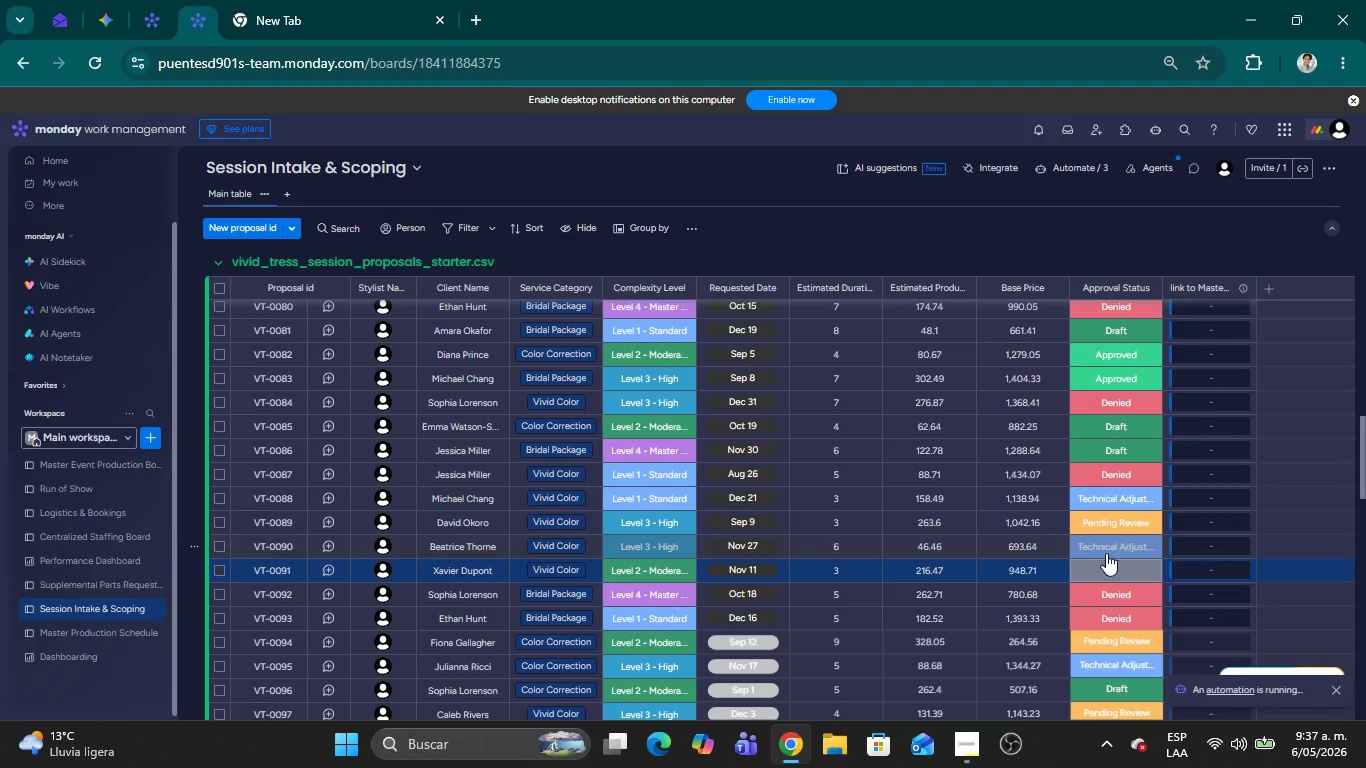 
left_click([1099, 564])
 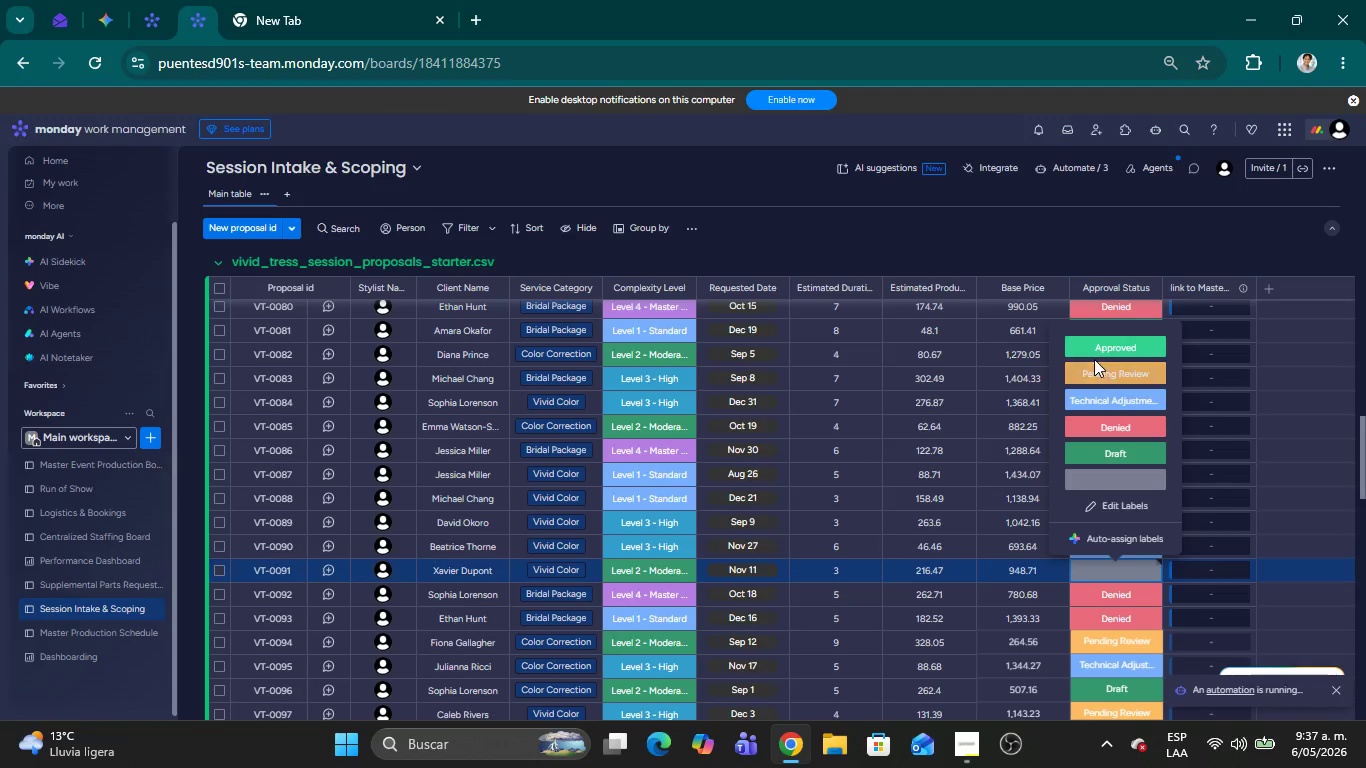 
left_click([1081, 350])
 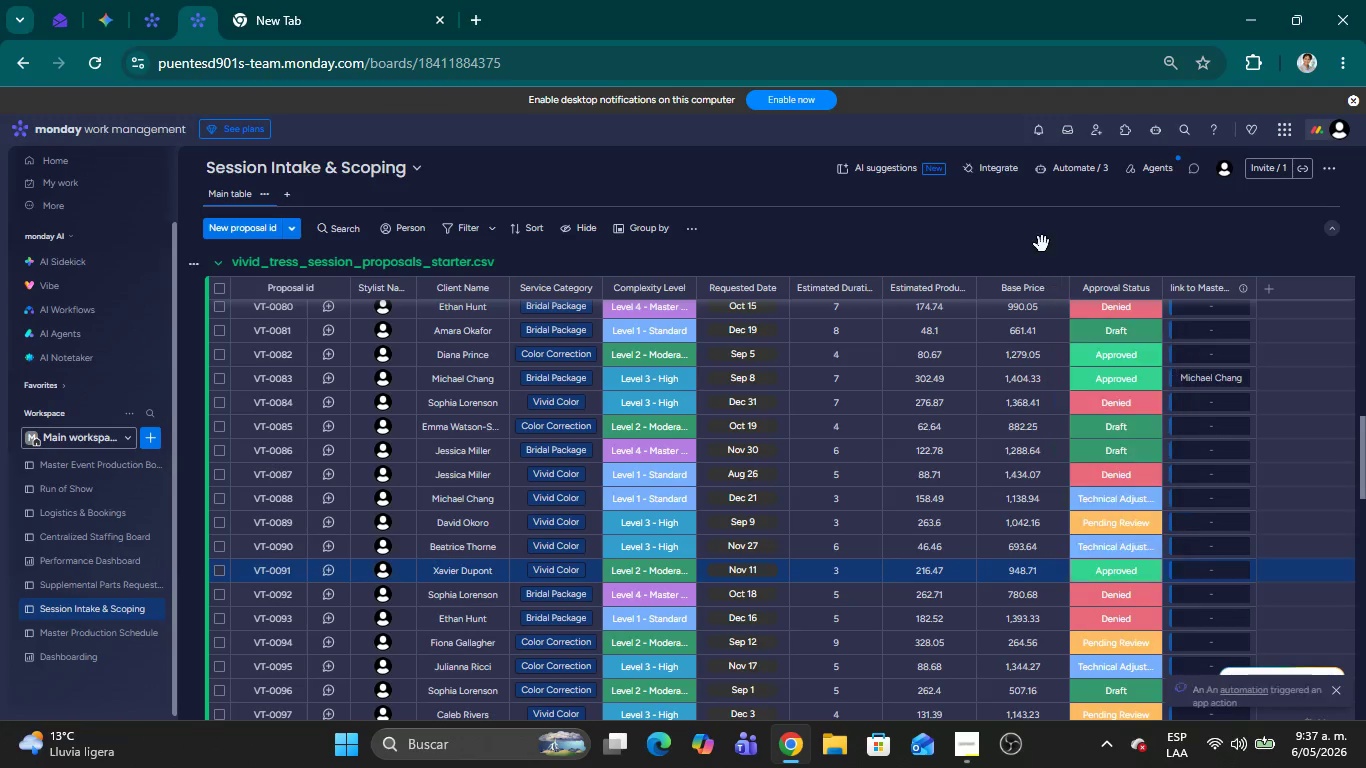 
left_click([1041, 243])
 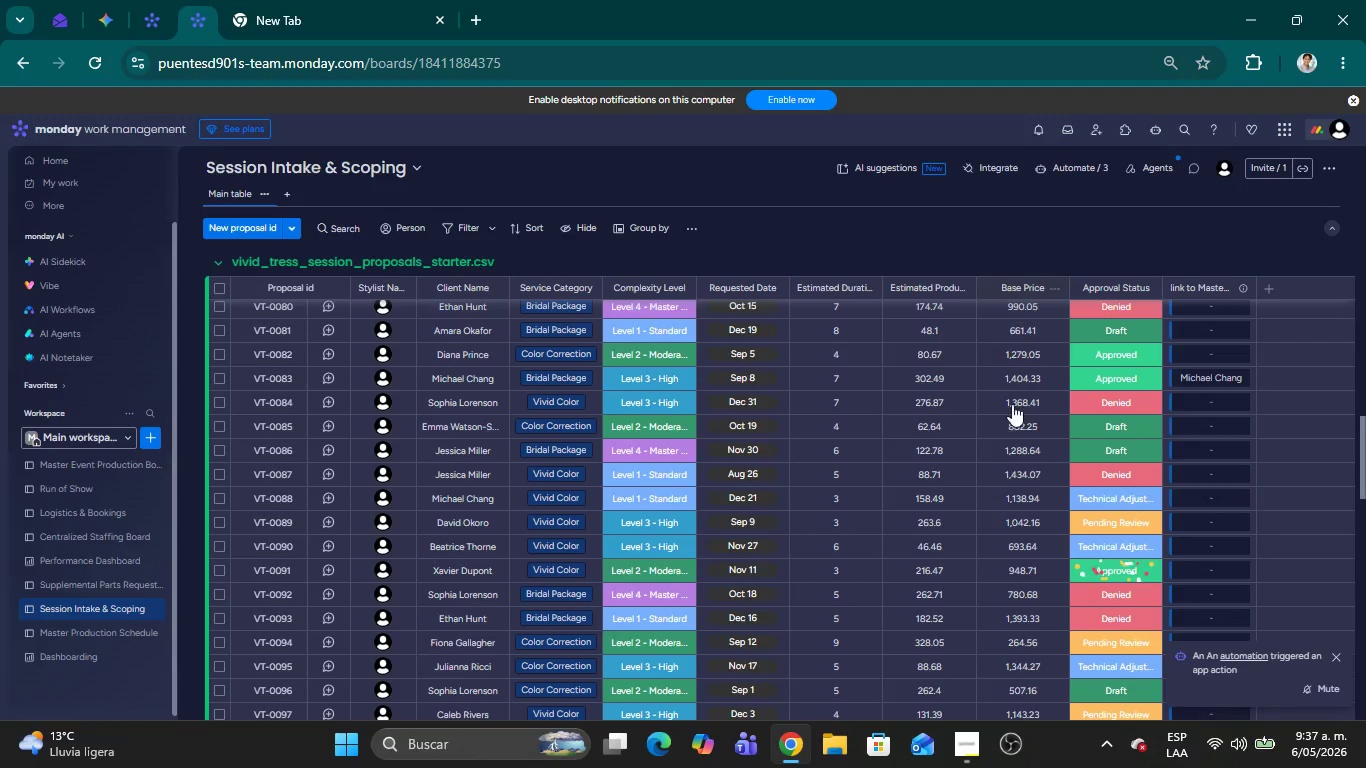 
scroll: coordinate [991, 493], scroll_direction: down, amount: 2.0
 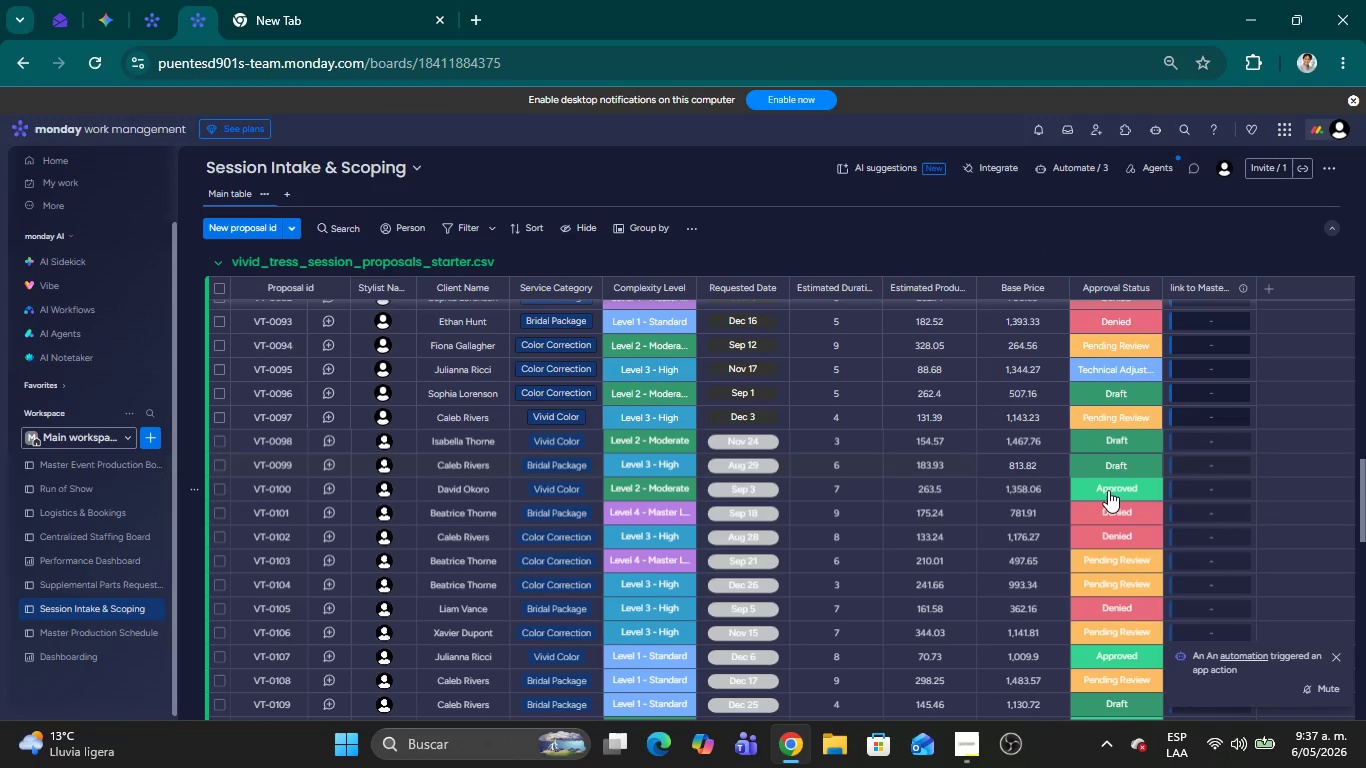 
left_click([1112, 490])
 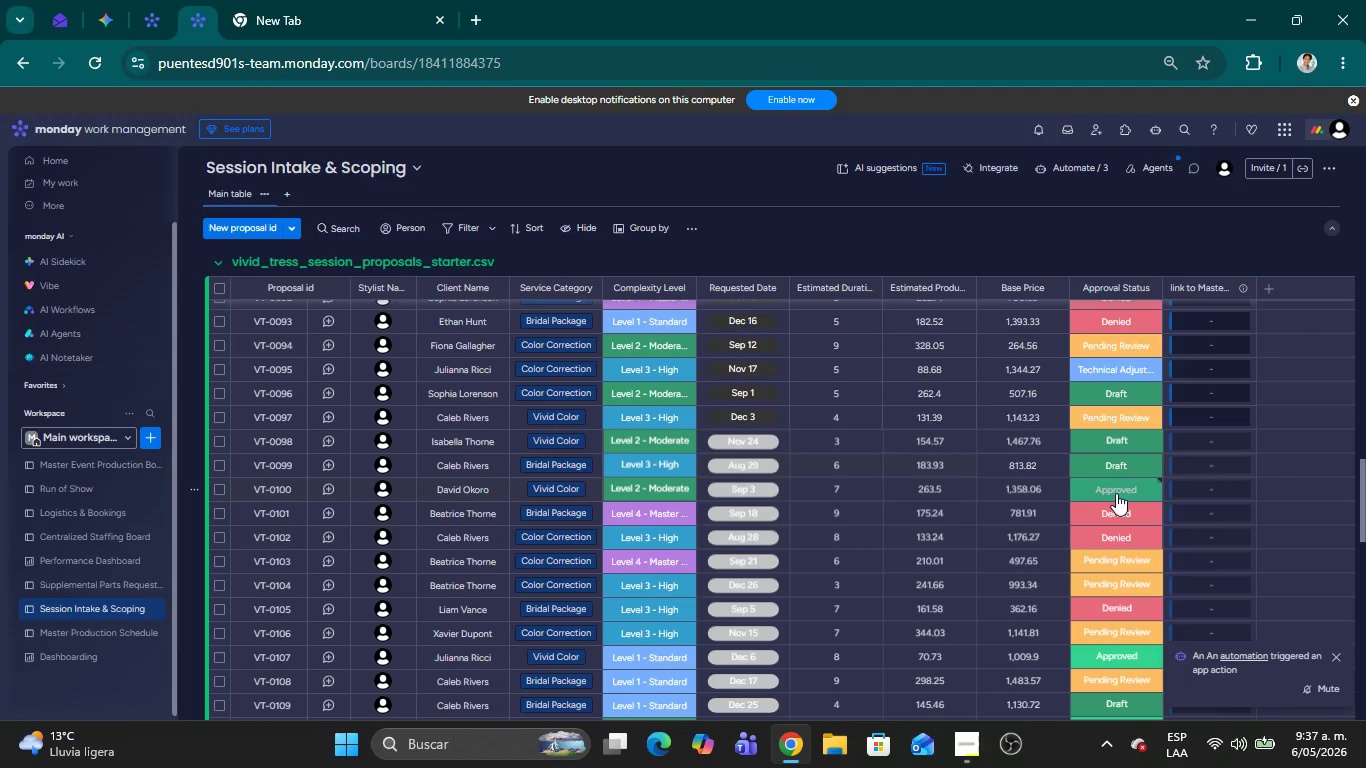 
left_click([1116, 493])
 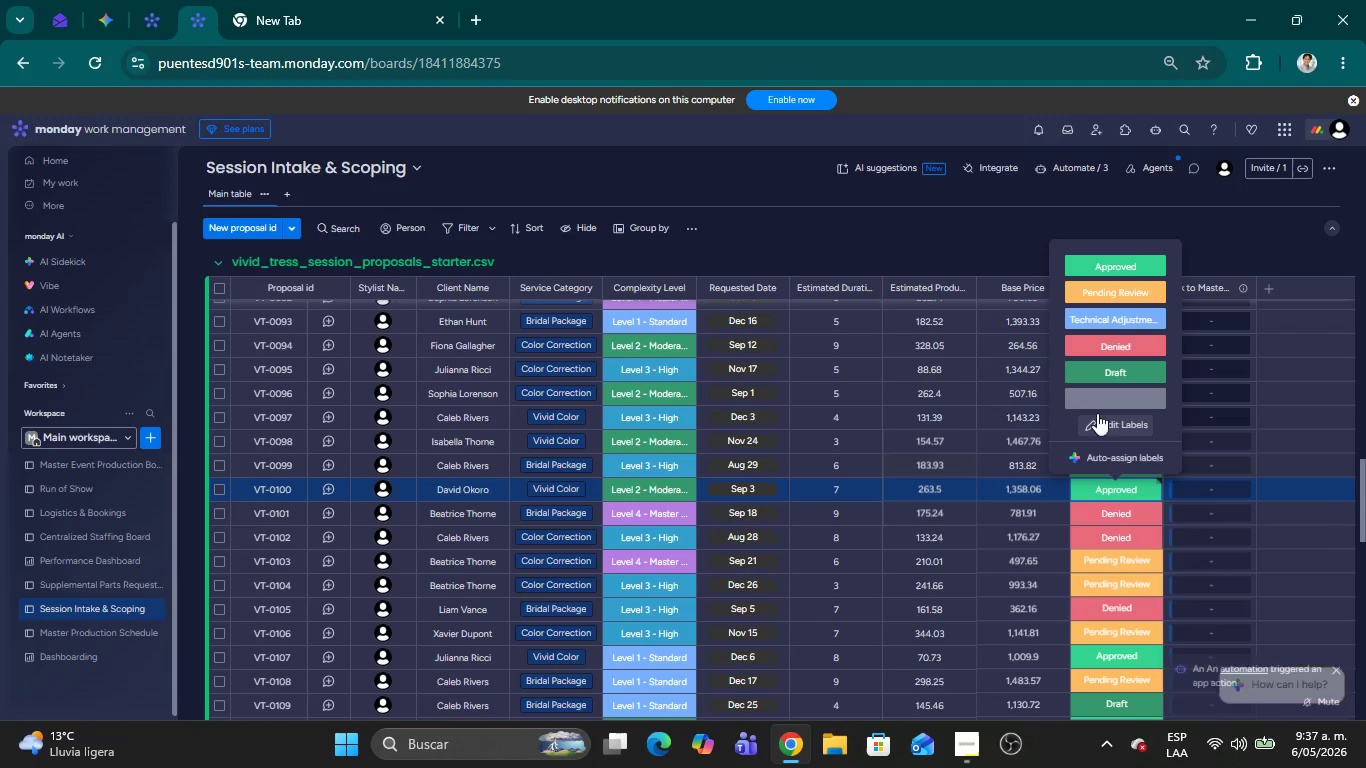 
left_click([1087, 399])
 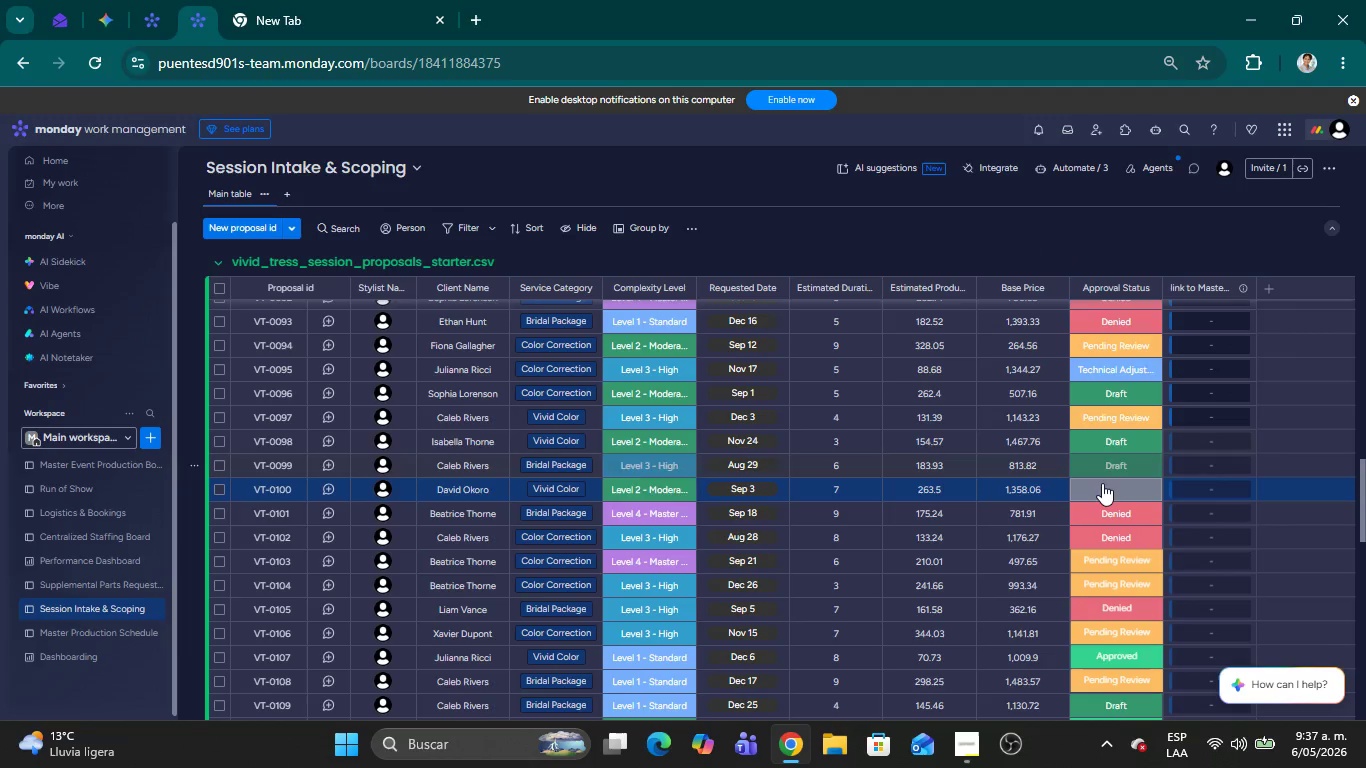 
left_click([1103, 487])
 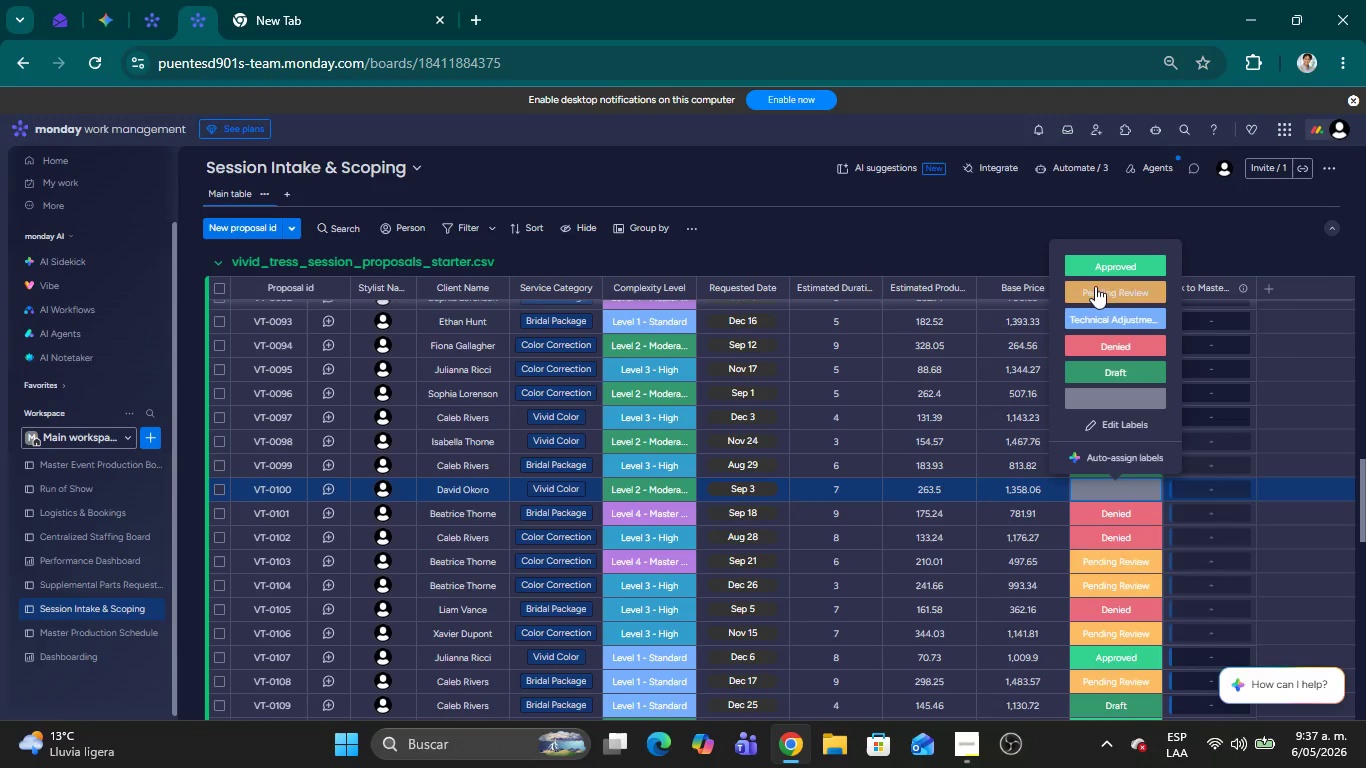 
left_click([1095, 266])
 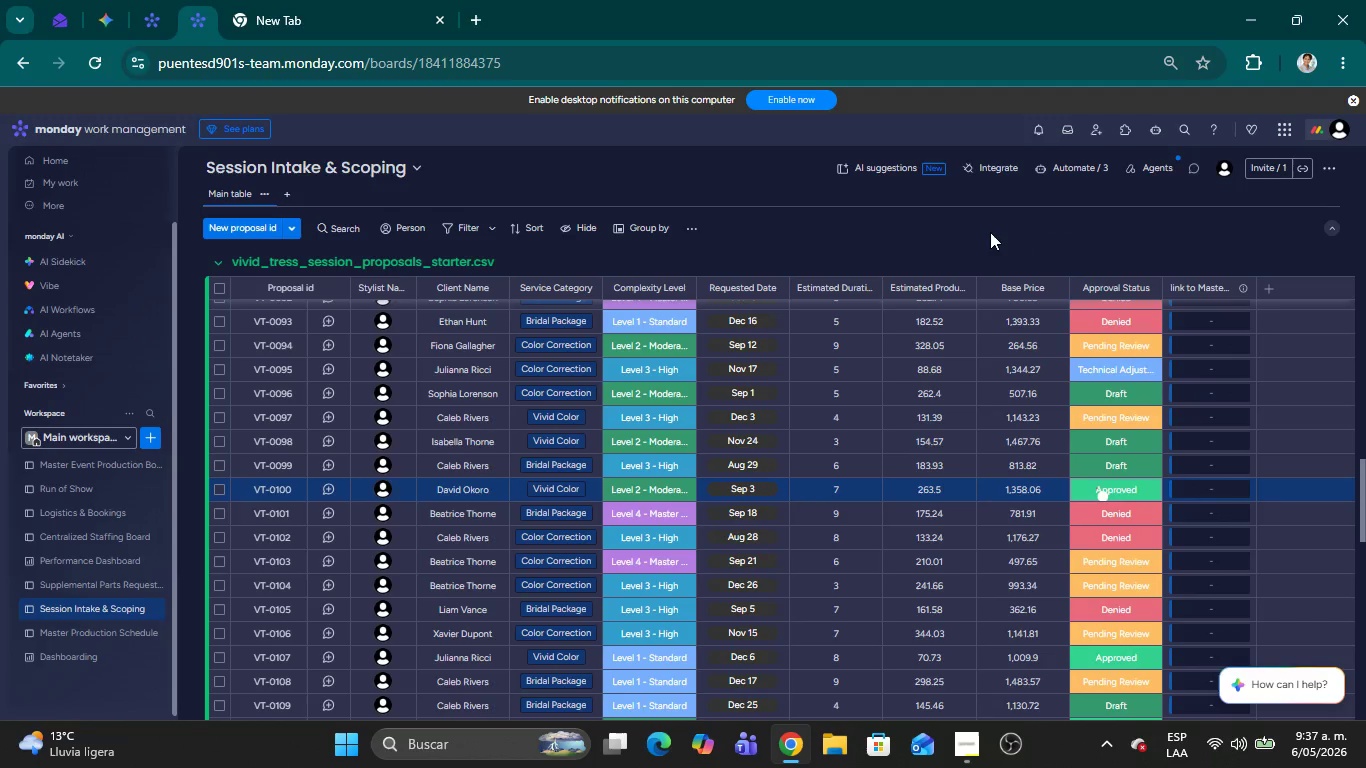 
left_click([990, 231])
 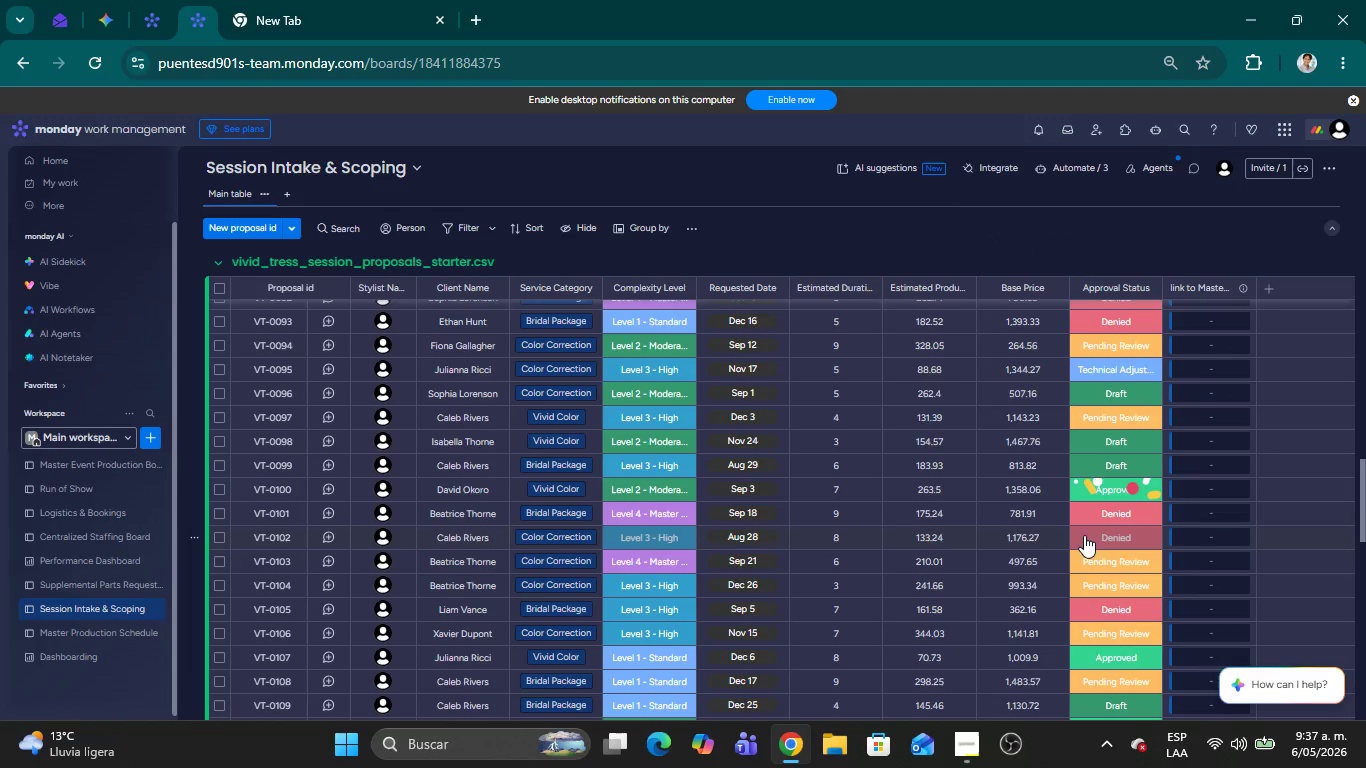 
scroll: coordinate [1122, 547], scroll_direction: down, amount: 1.0
 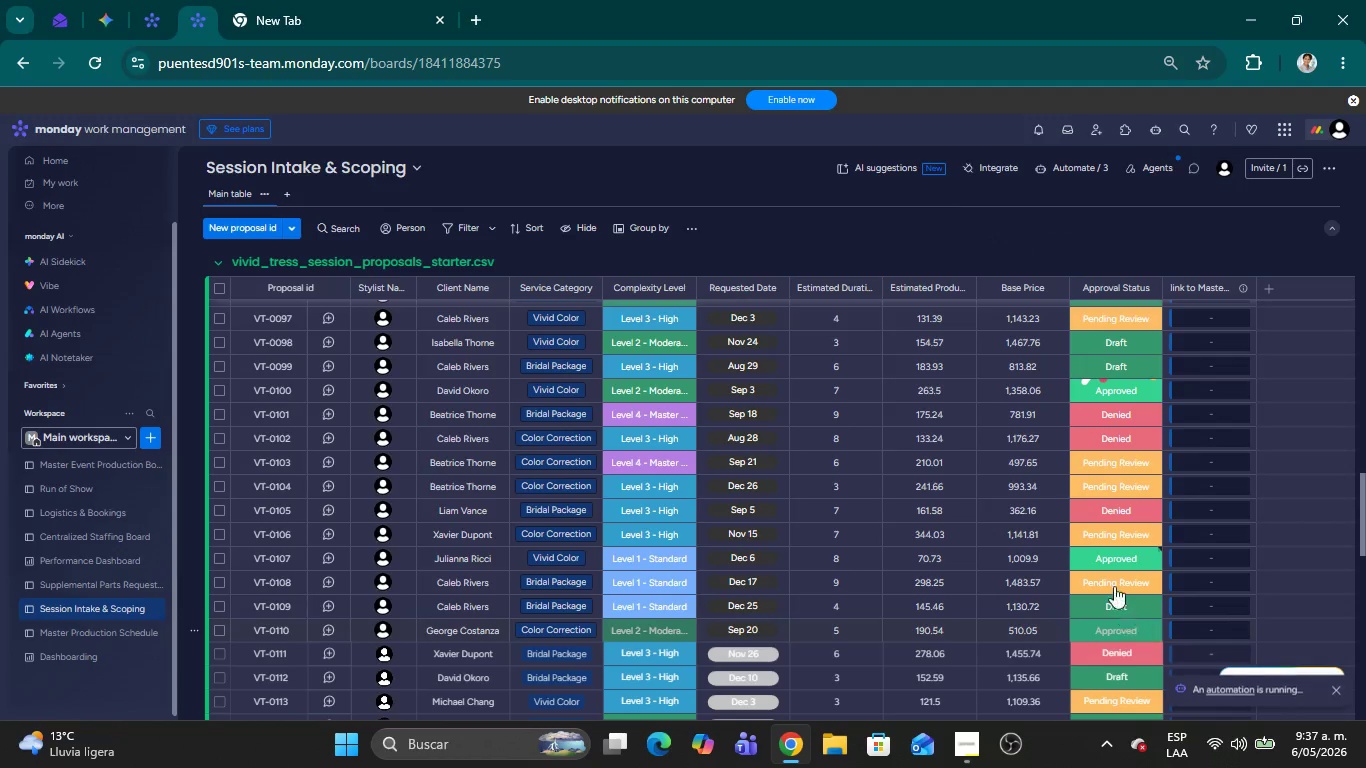 
left_click([1107, 567])
 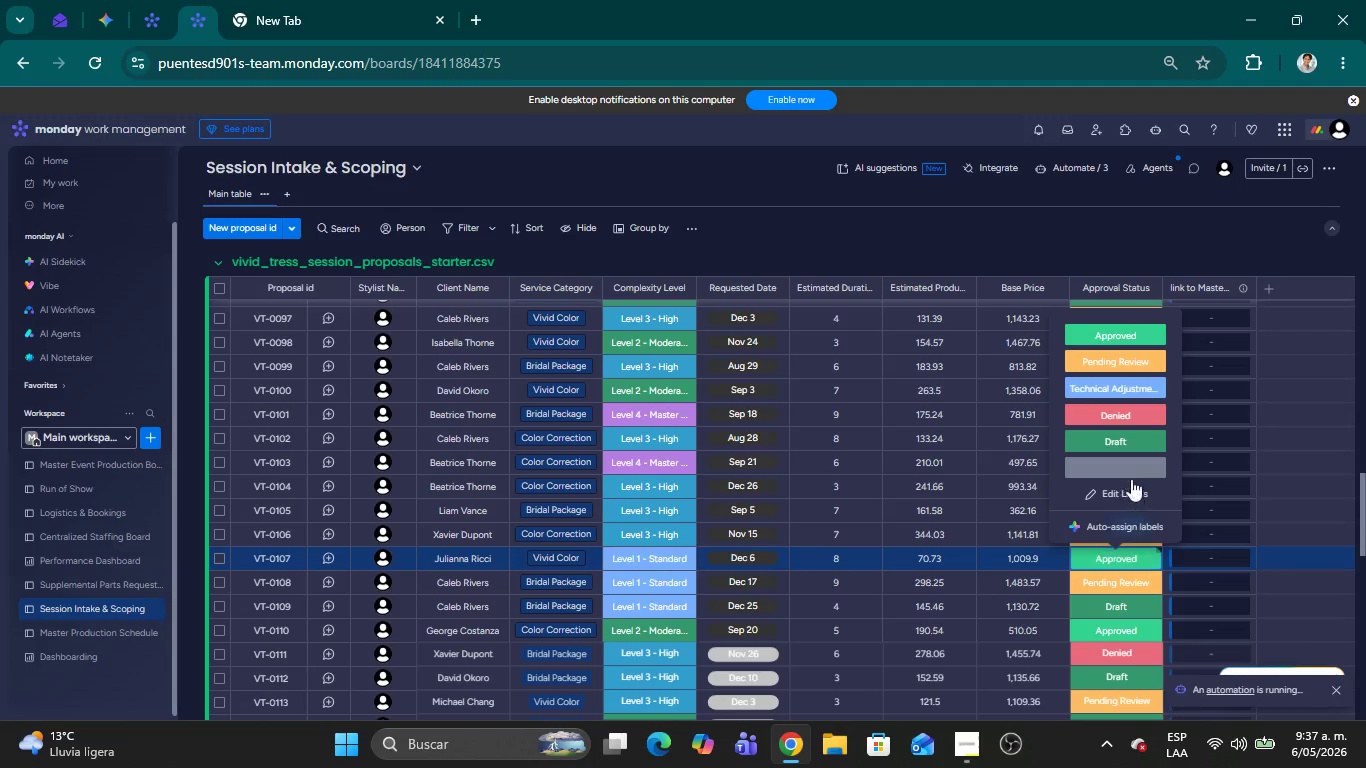 
left_click([1125, 460])
 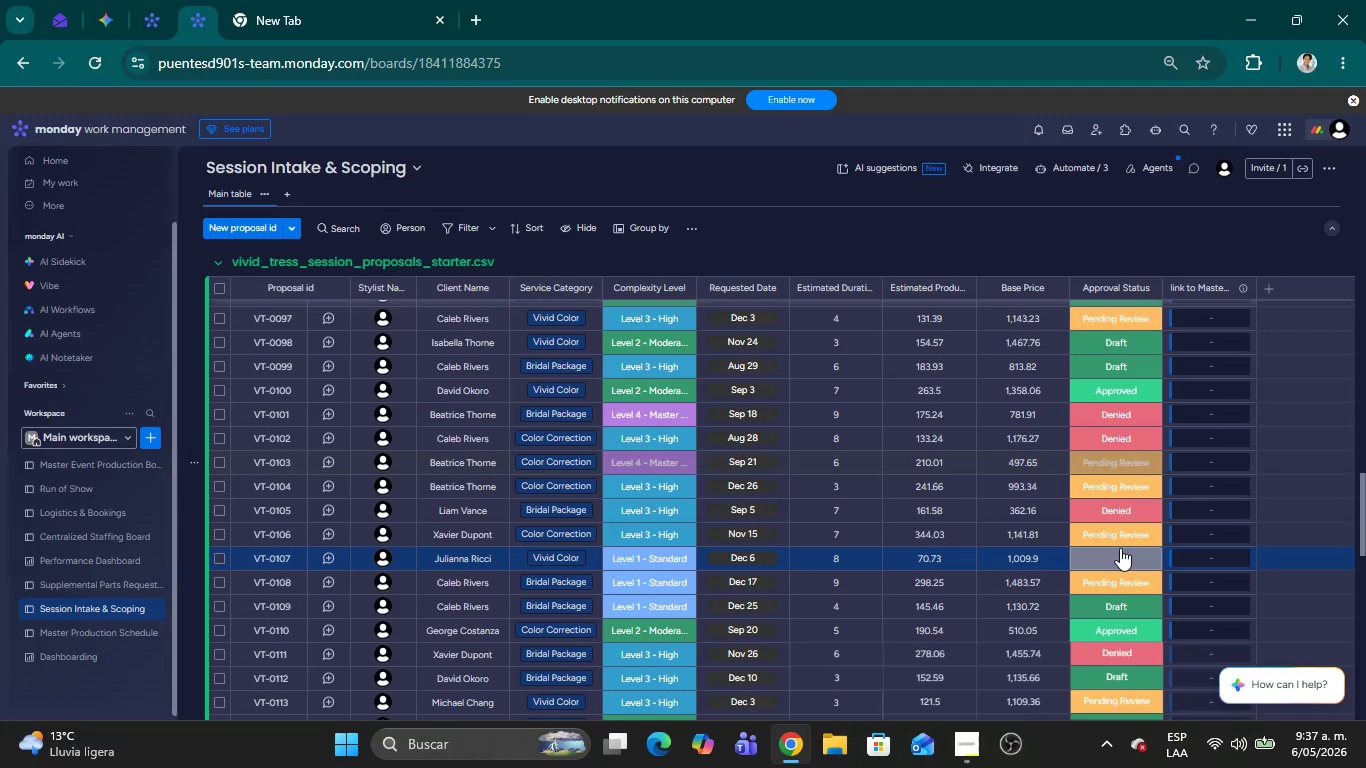 
left_click([1115, 552])
 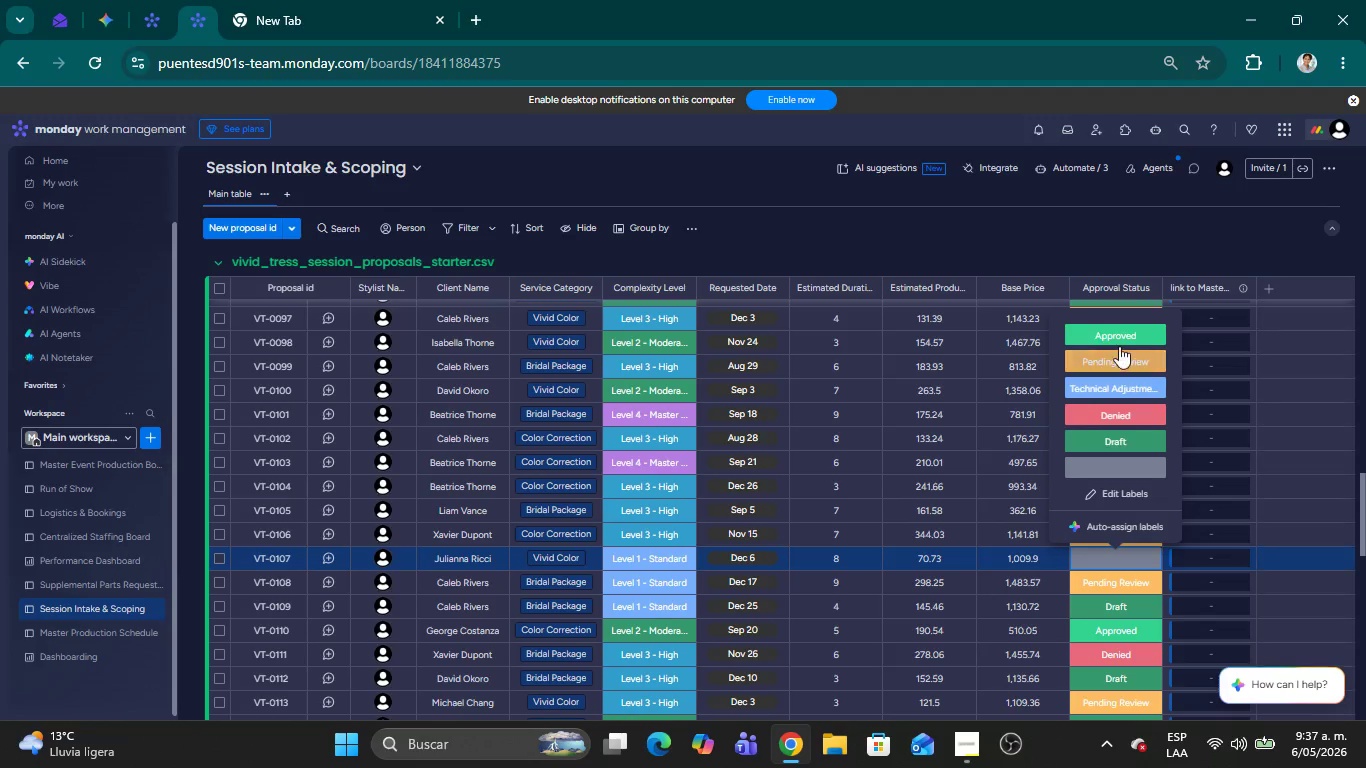 
left_click([1109, 339])
 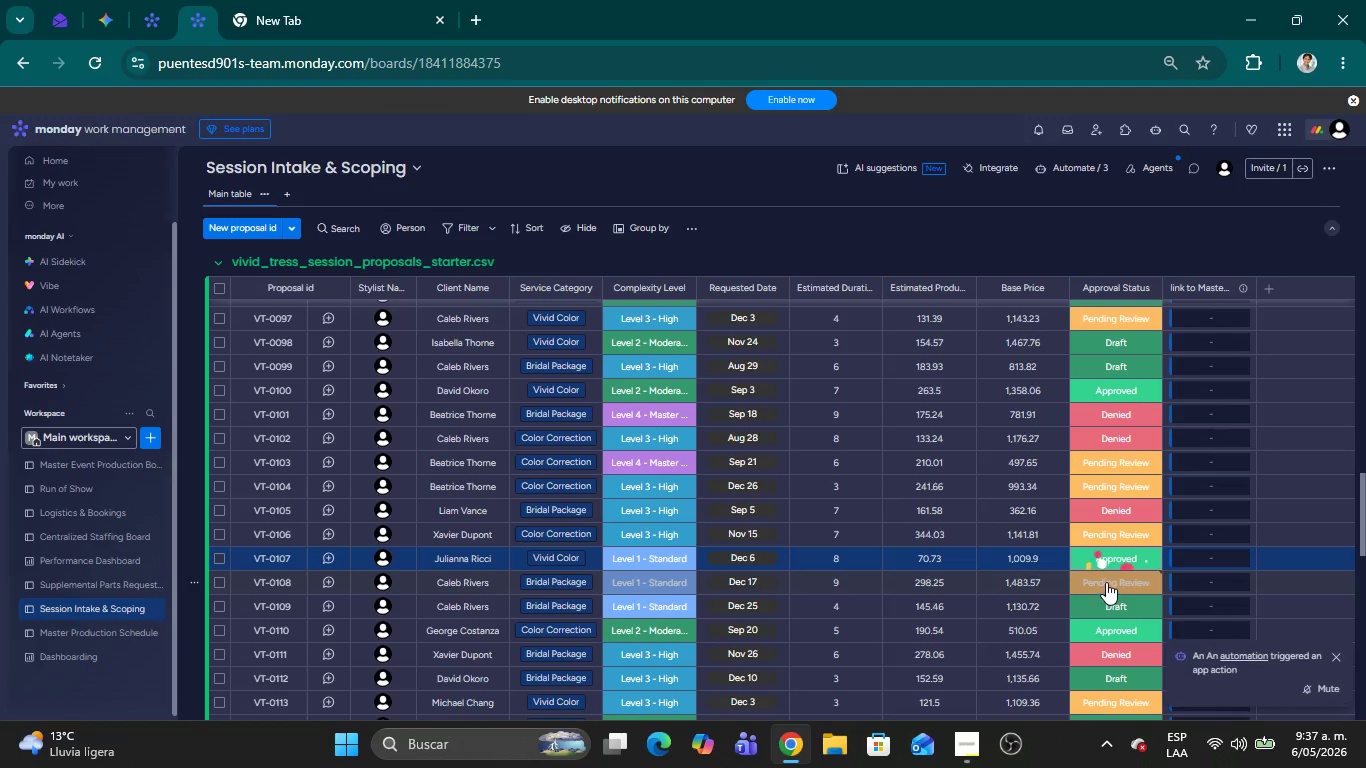 
scroll: coordinate [1108, 577], scroll_direction: down, amount: 1.0
 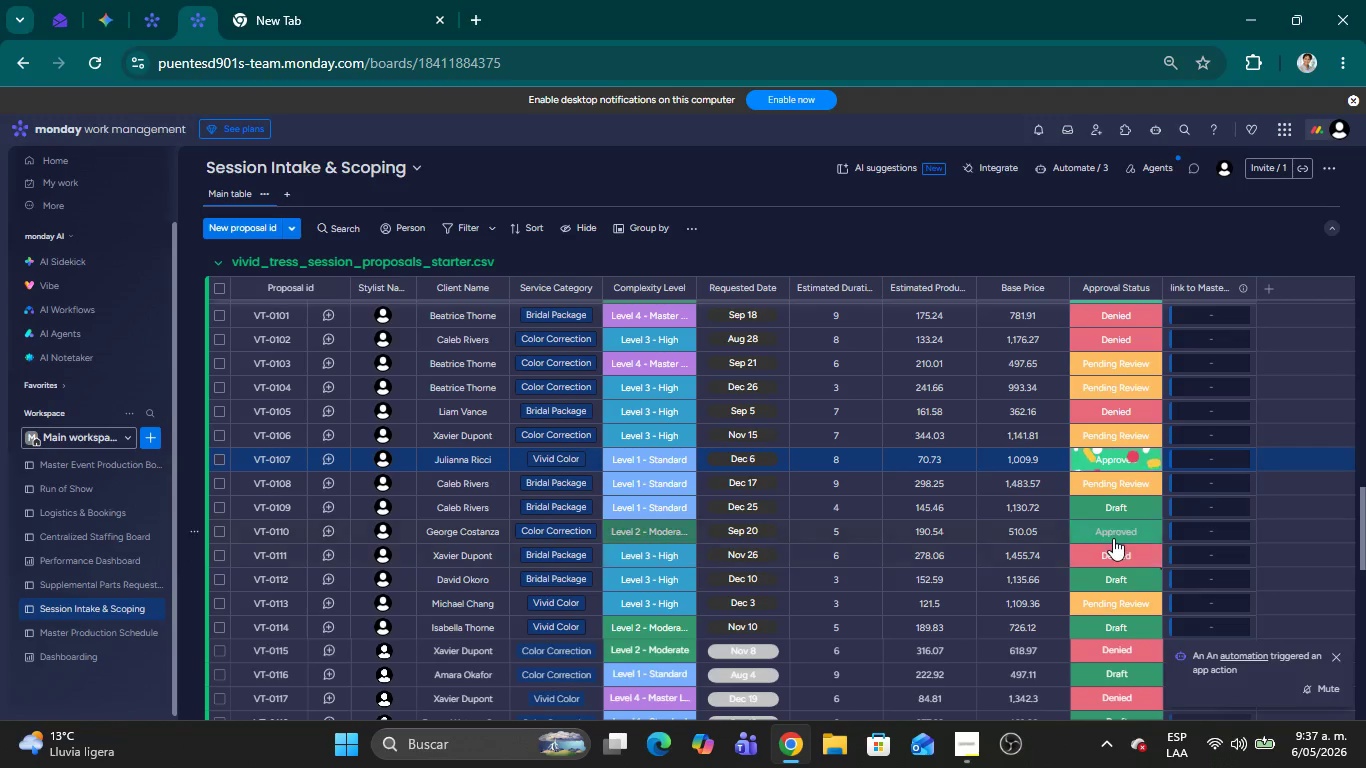 
left_click([1112, 538])
 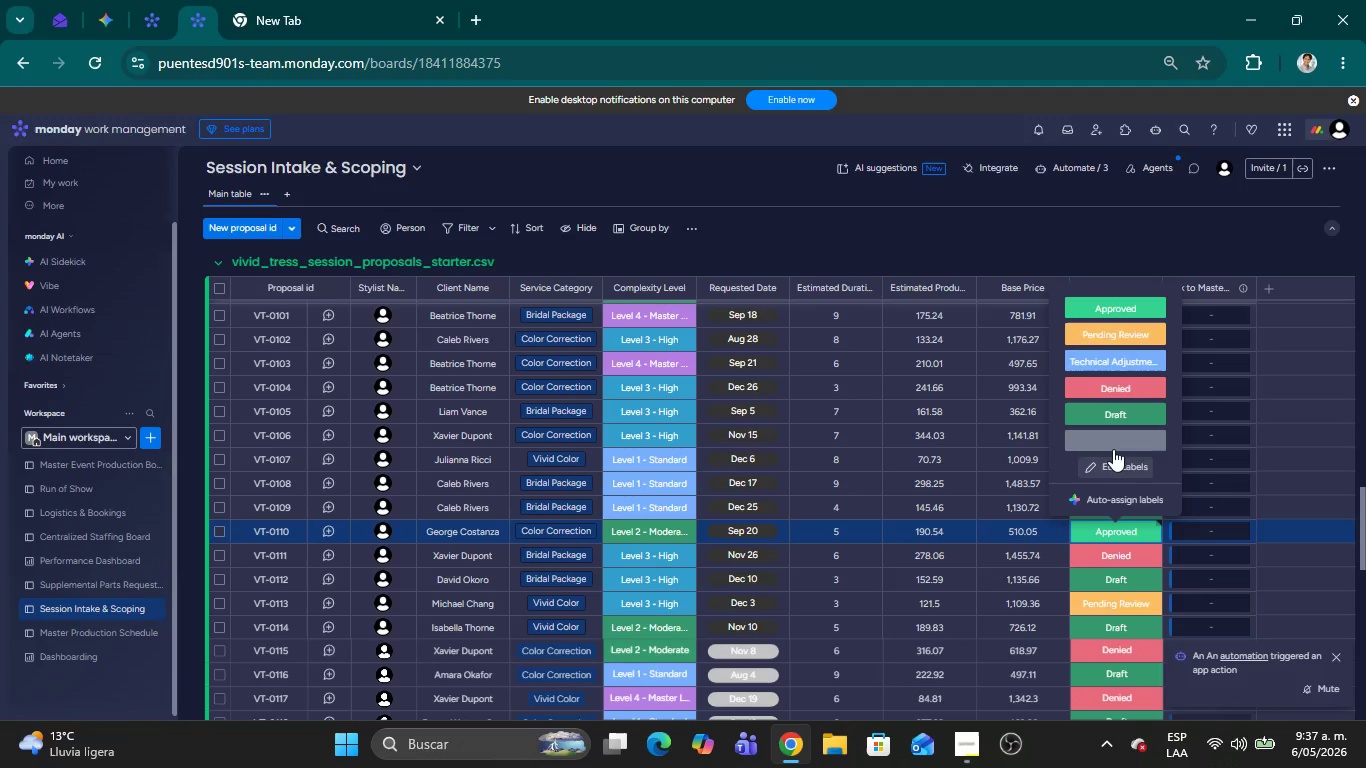 
left_click([1113, 444])
 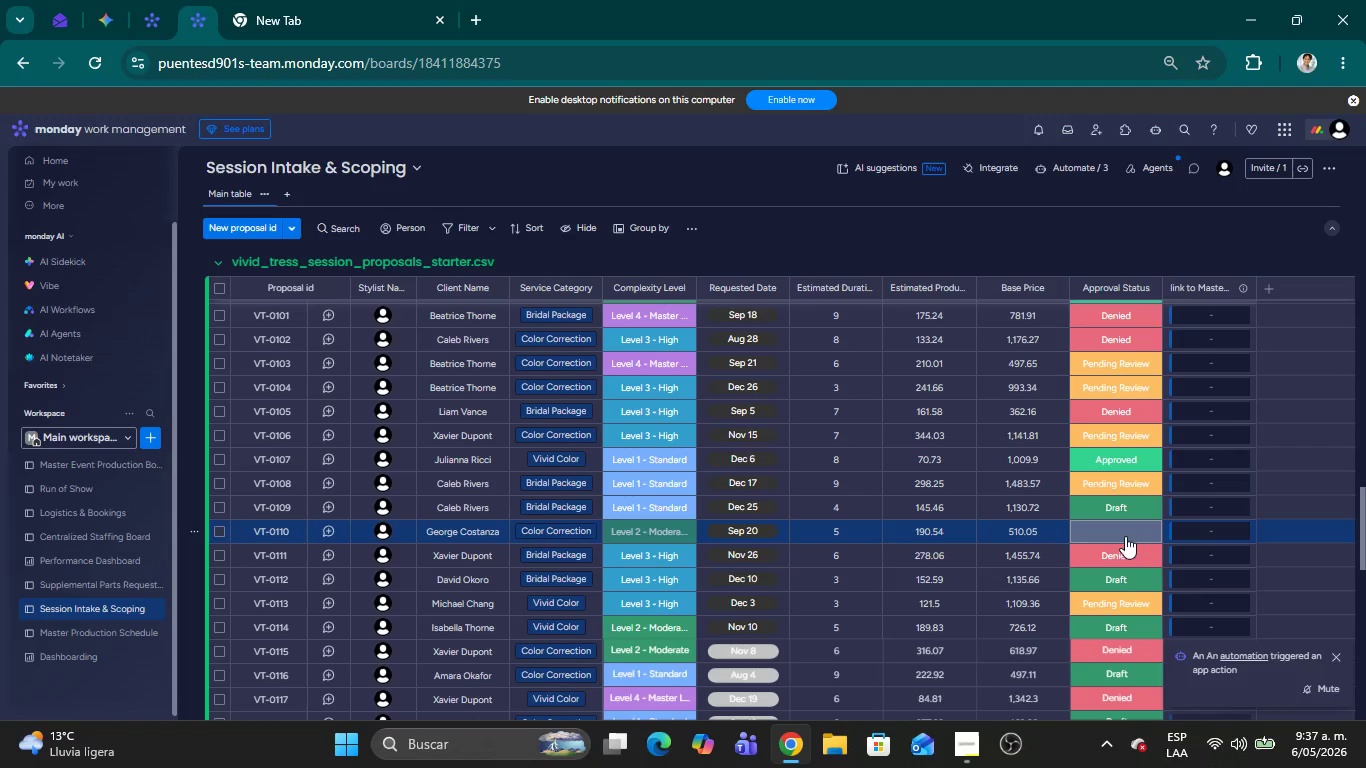 
left_click([1117, 531])
 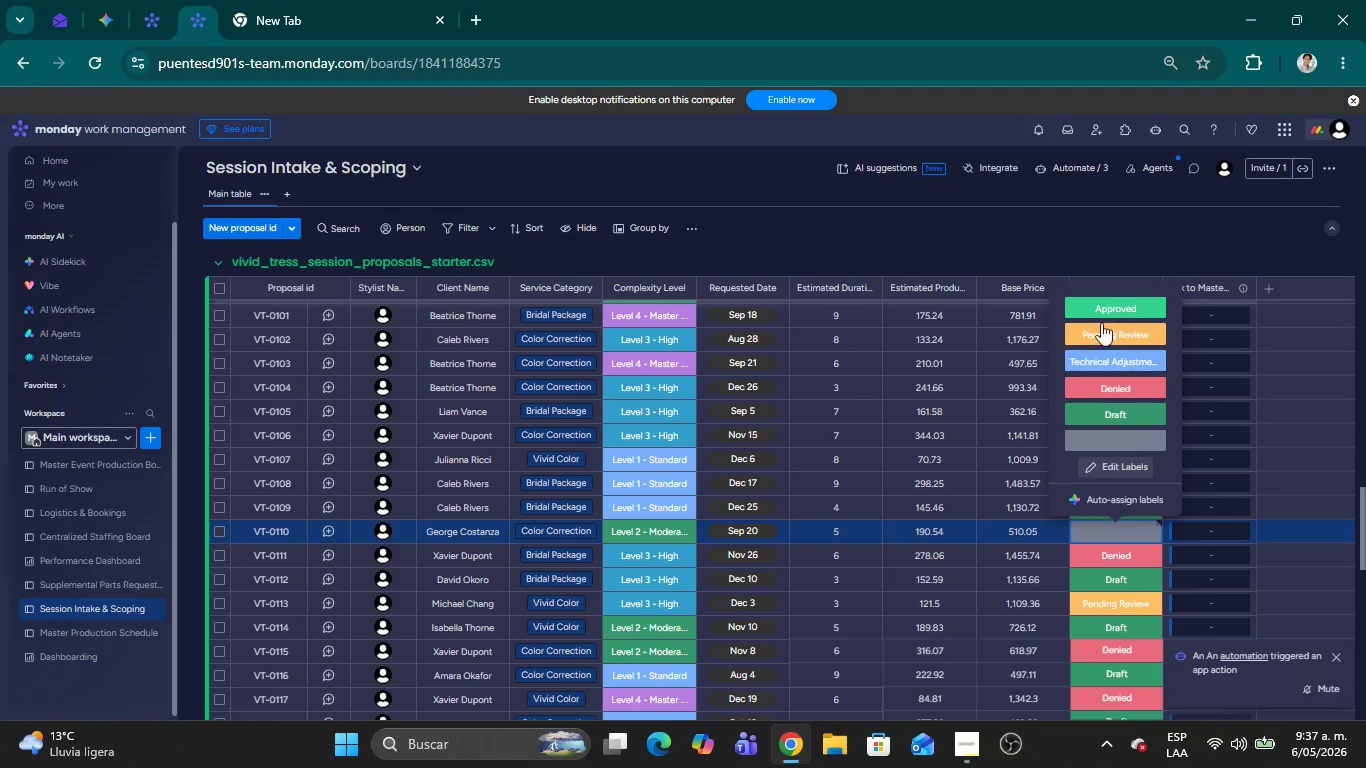 
left_click([1098, 309])
 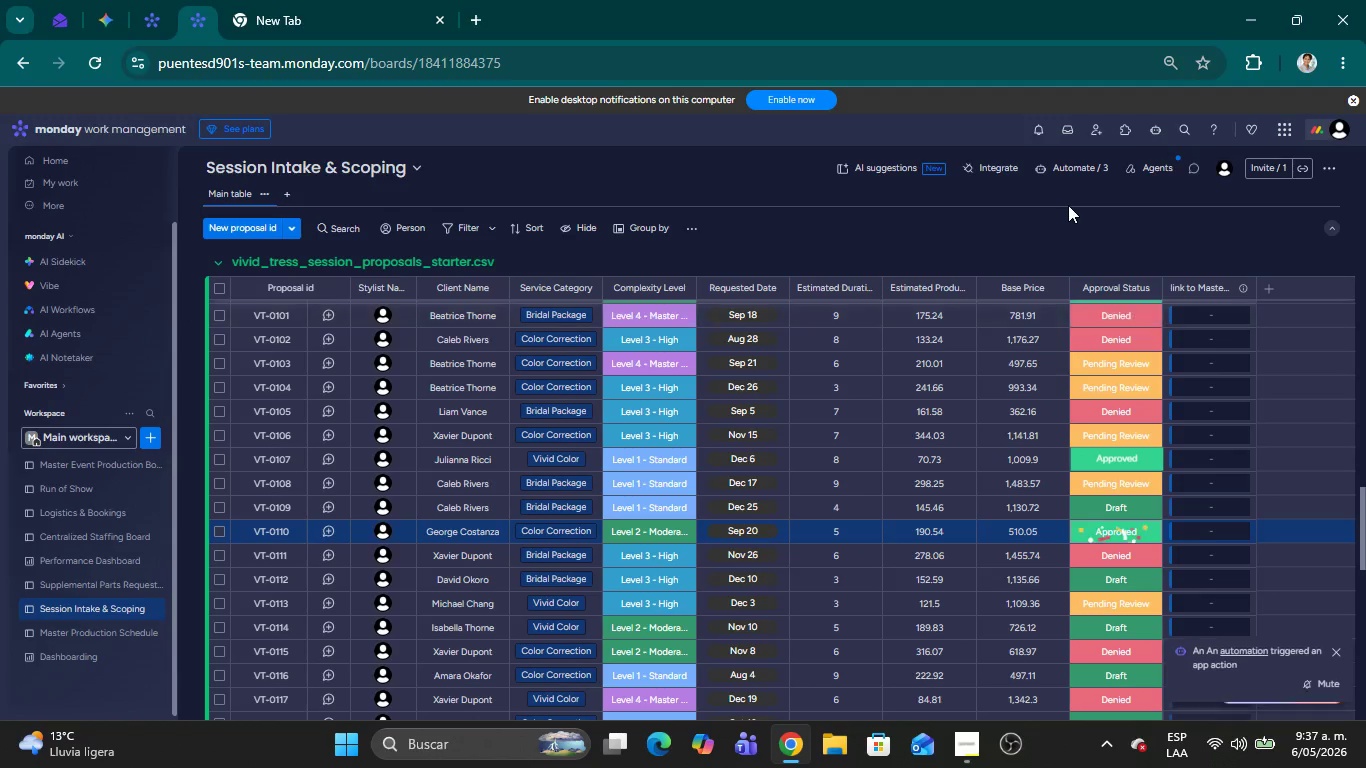 
left_click([1068, 205])
 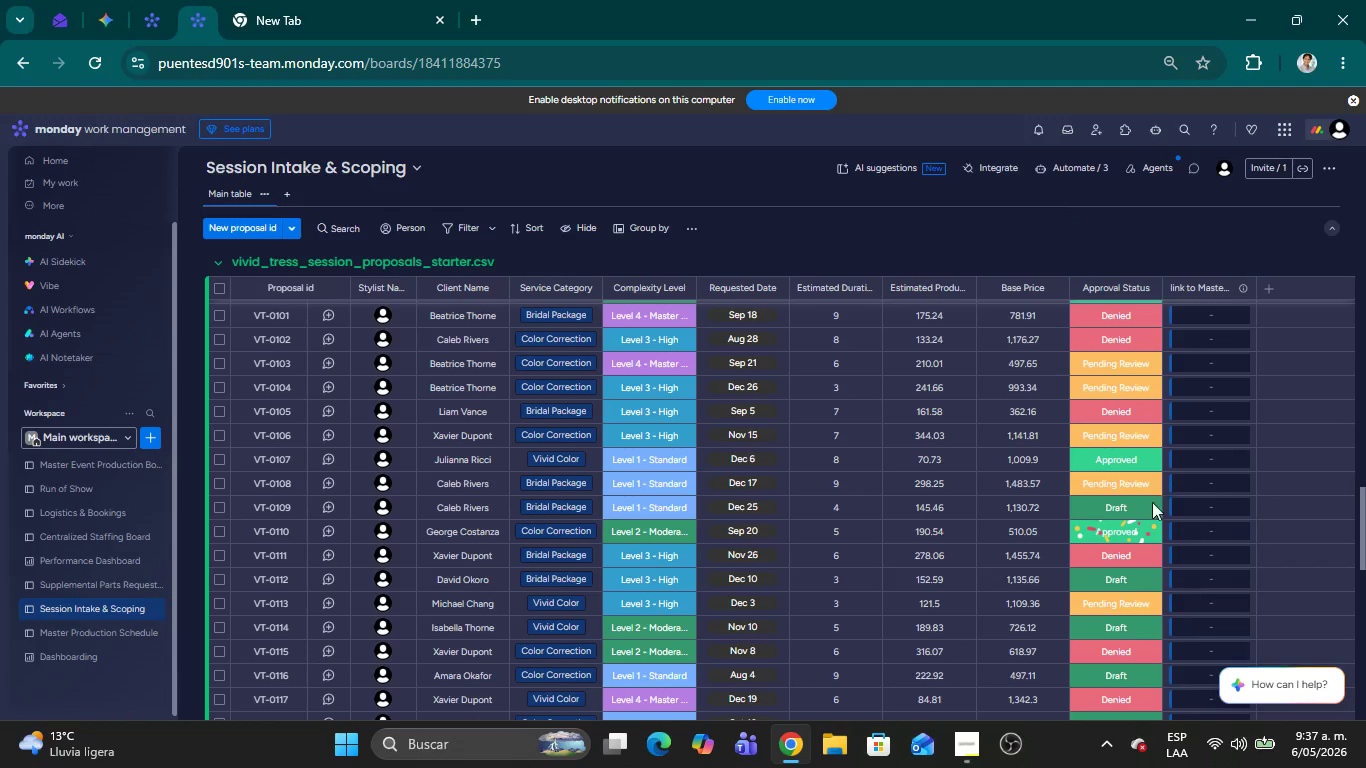 
scroll: coordinate [1152, 509], scroll_direction: down, amount: 1.0
 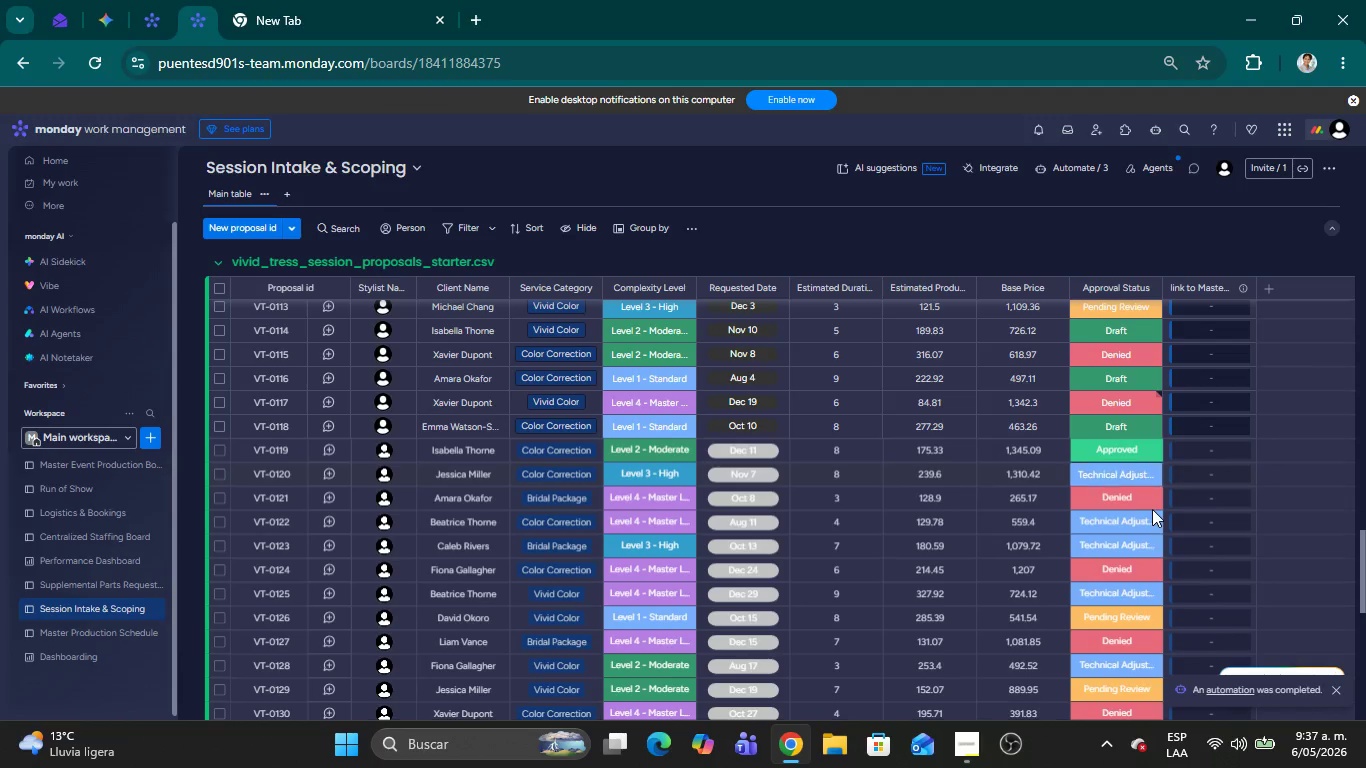 
left_click([1114, 454])
 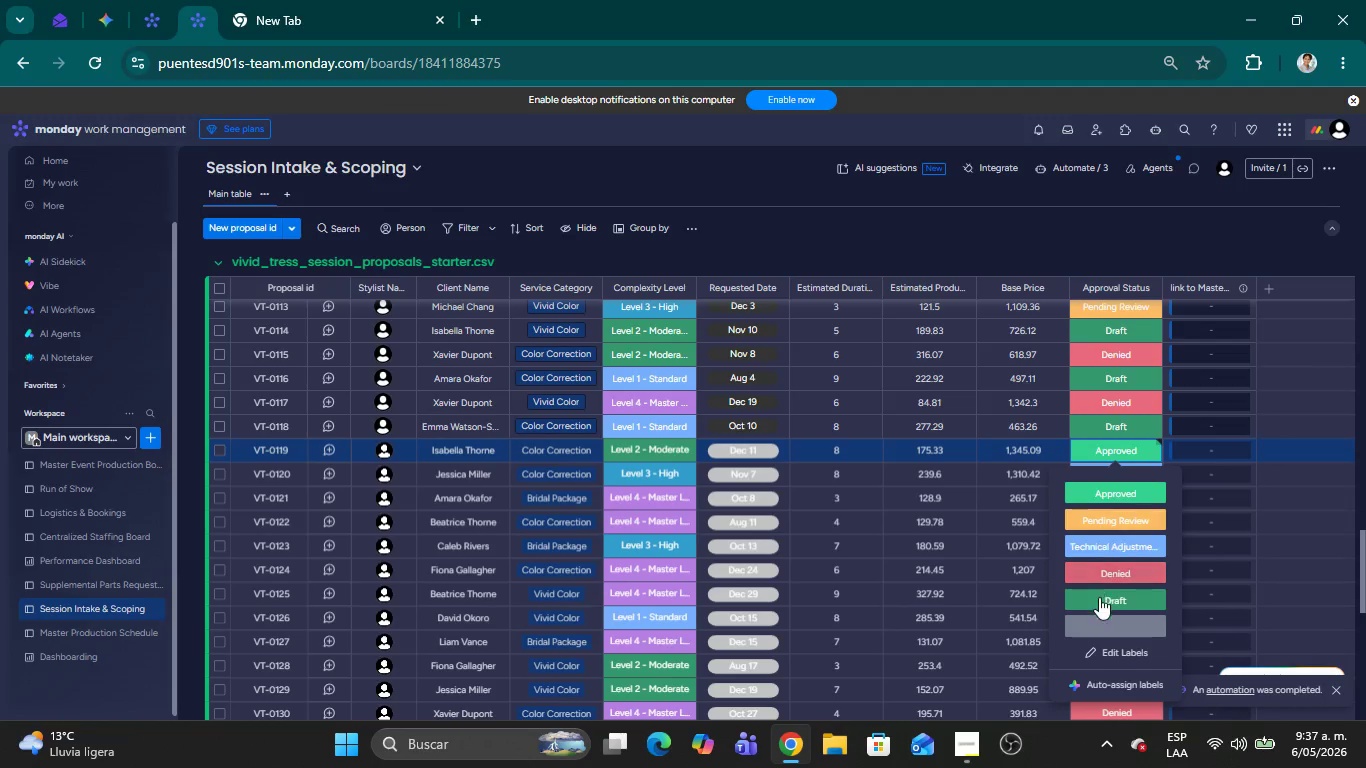 
left_click([1099, 626])
 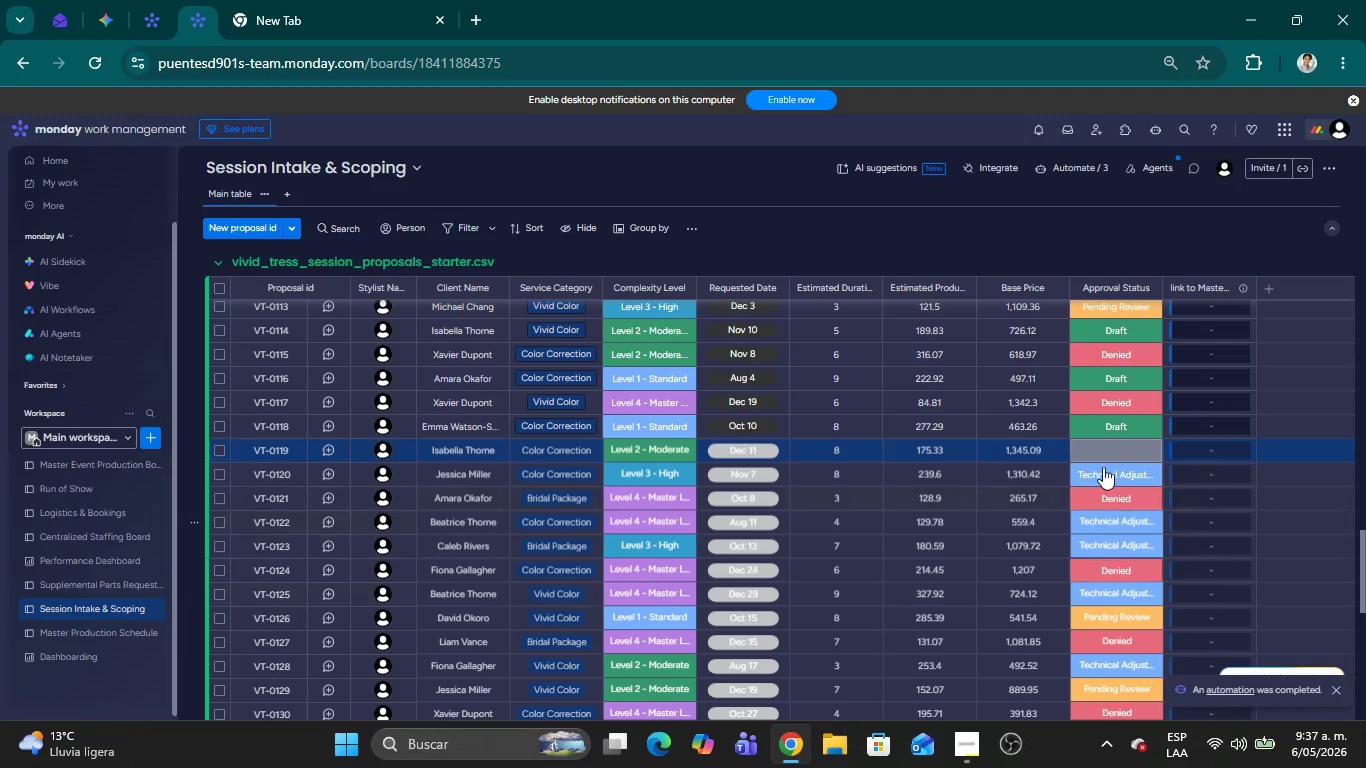 
left_click([1103, 452])
 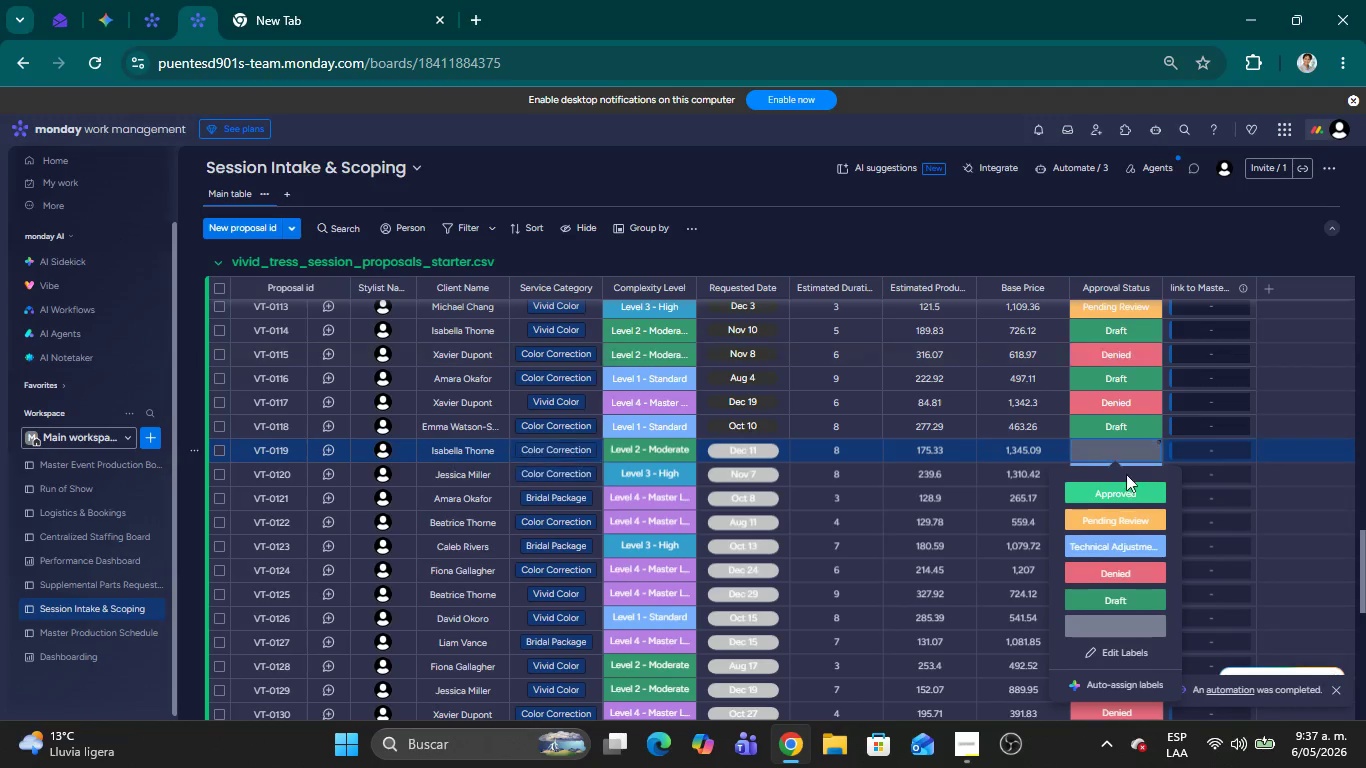 
left_click([1119, 491])
 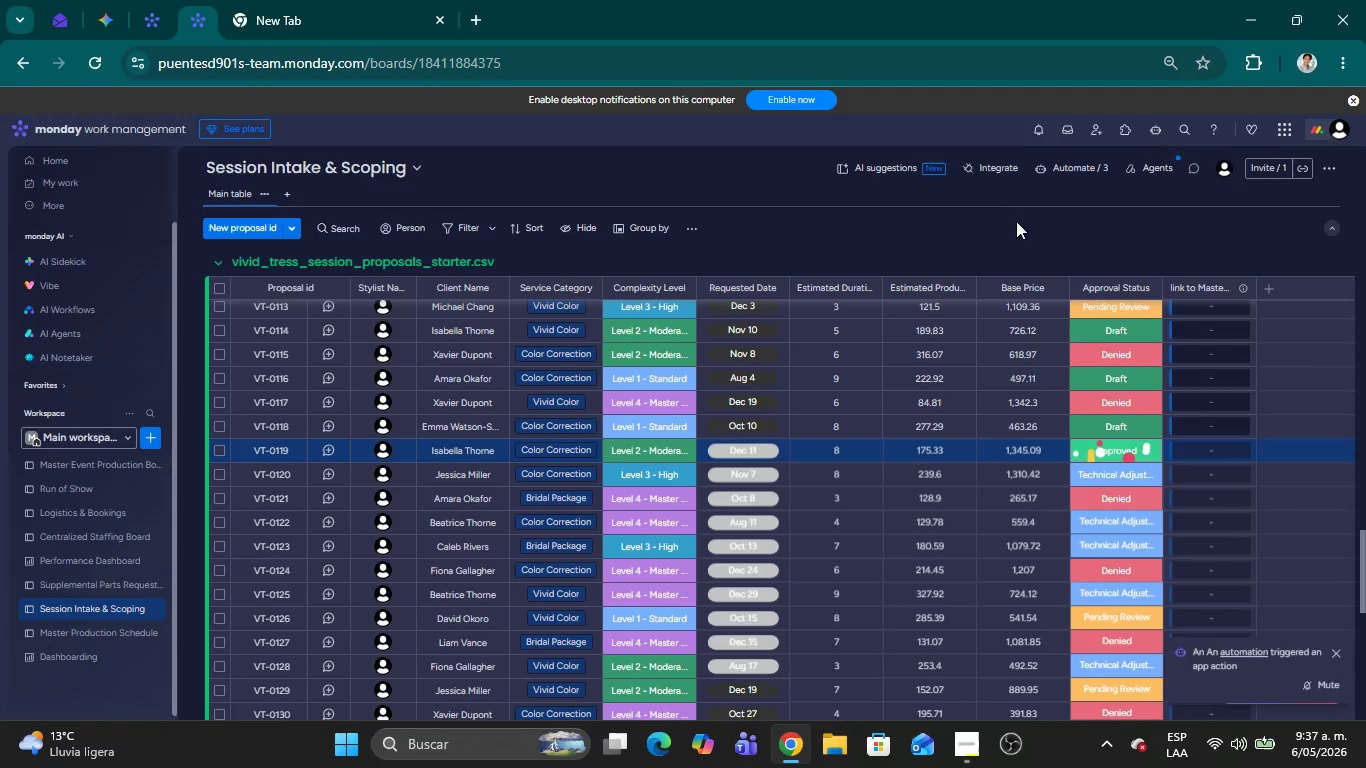 
left_click([1009, 238])
 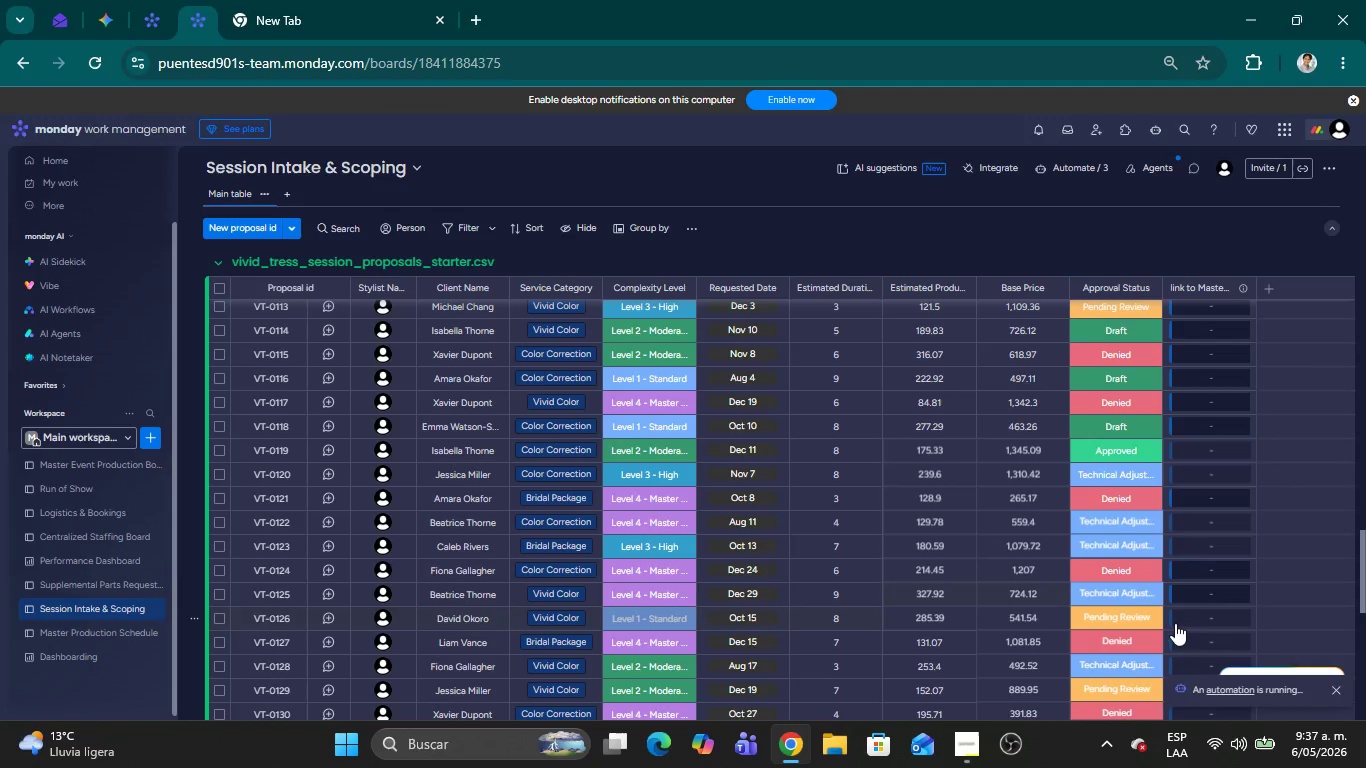 
scroll: coordinate [1136, 597], scroll_direction: down, amount: 2.0
 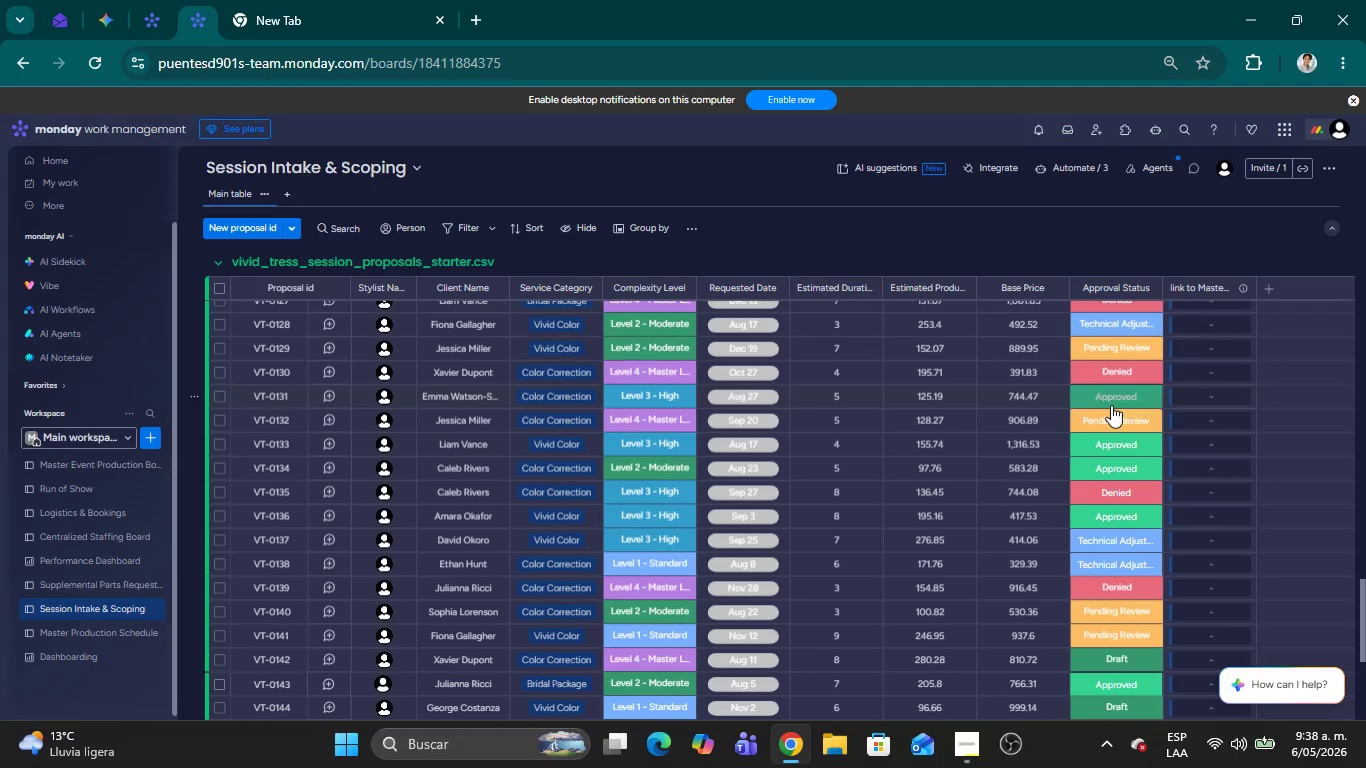 
left_click([1107, 401])
 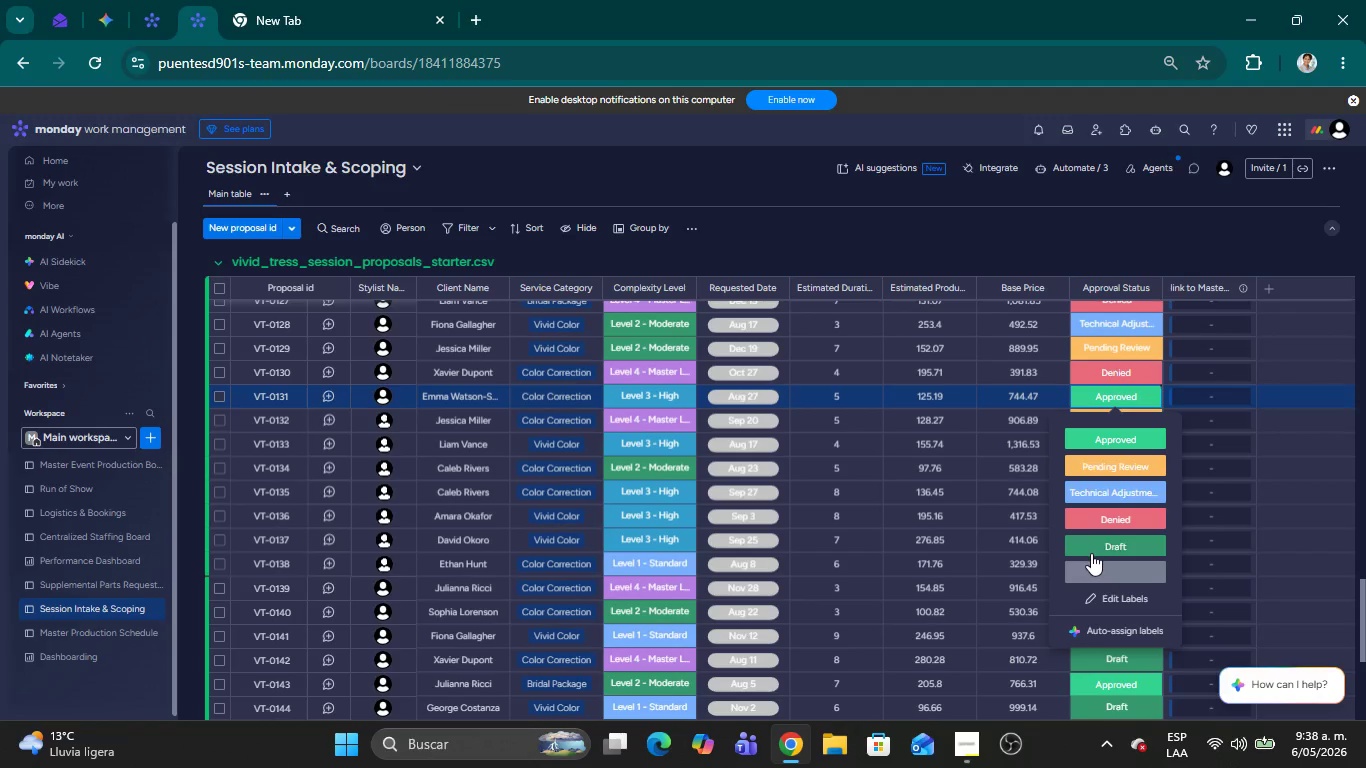 
left_click([1094, 567])
 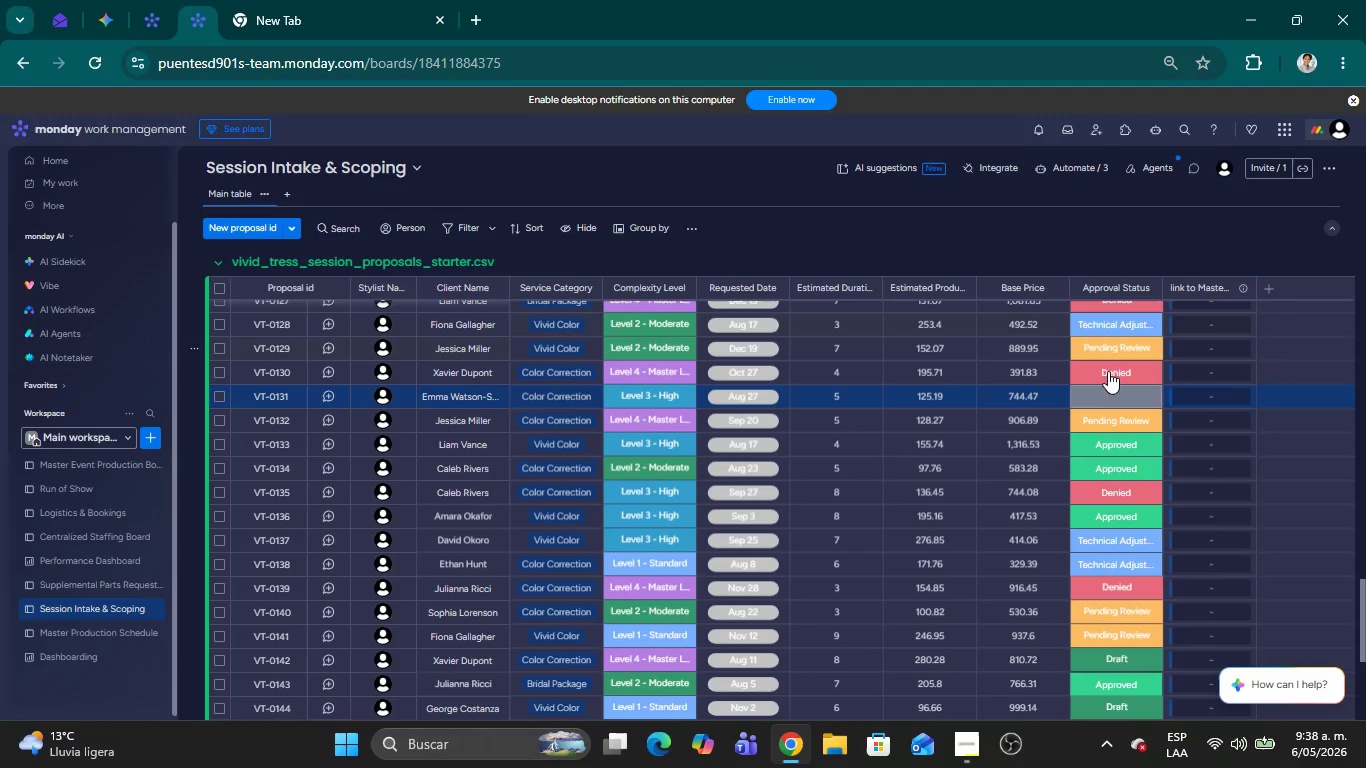 
left_click([1106, 388])
 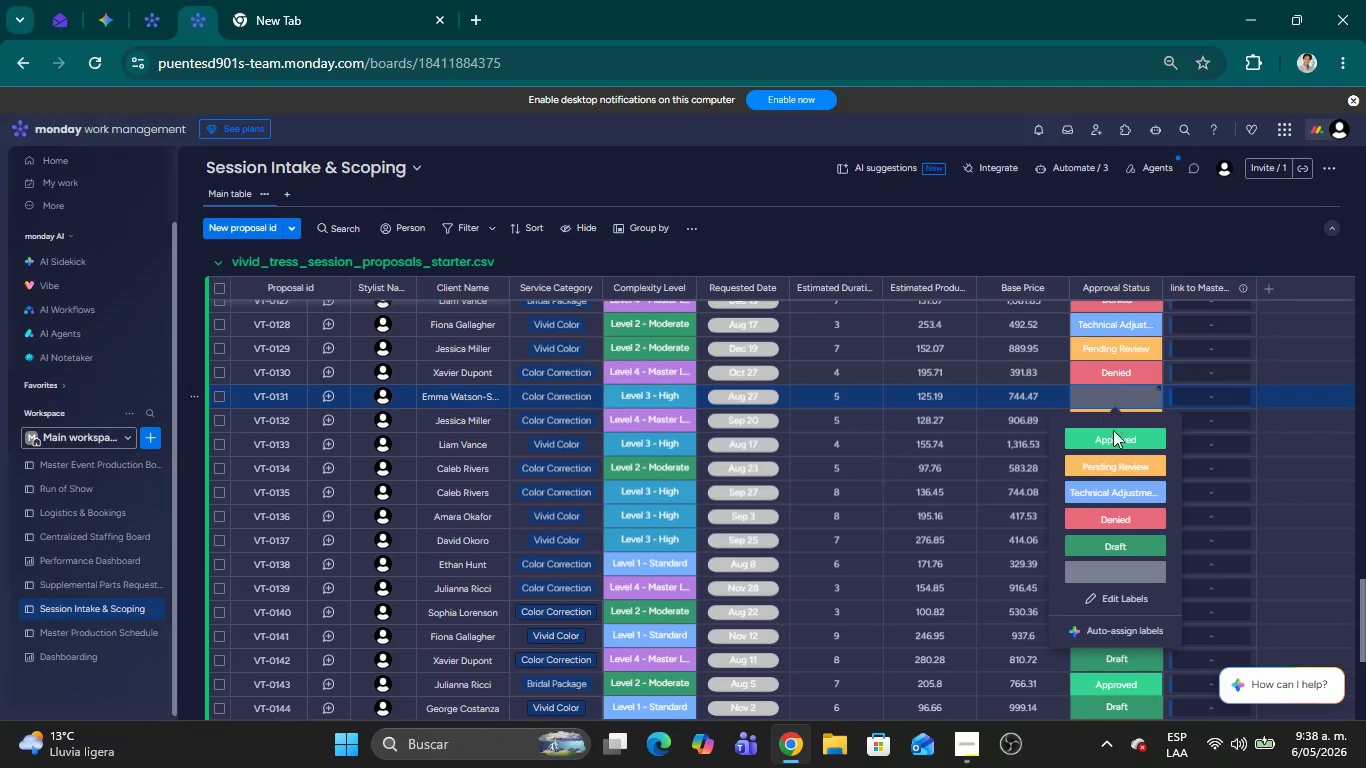 
left_click([1113, 430])
 